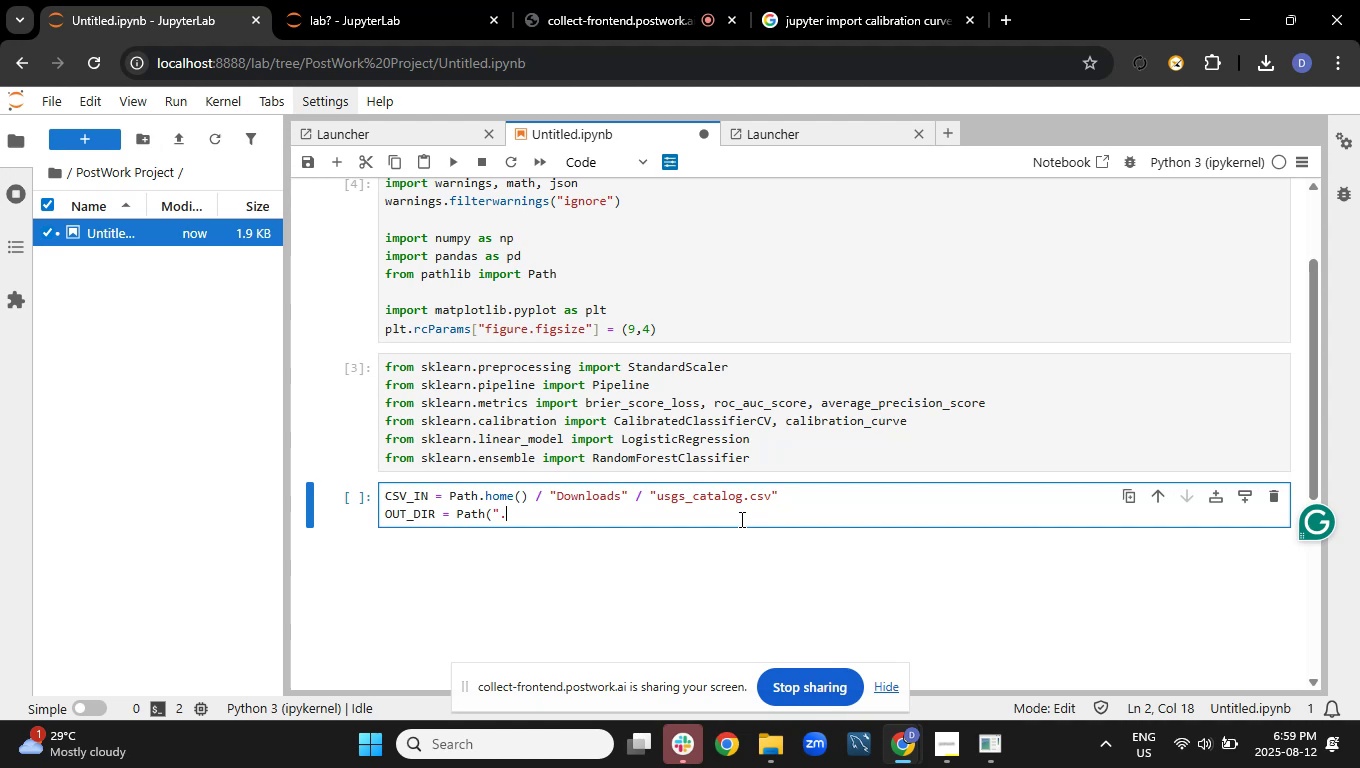 
type(/eg)
key(Backspace)
type(q_demo"); OUT_DIR.mkdir))
key(Backspace)
type((ec)
key(Backspace)
type(xist_ok=True, parents= T)
key(Backspace)
key(Backspace)
type(True))
 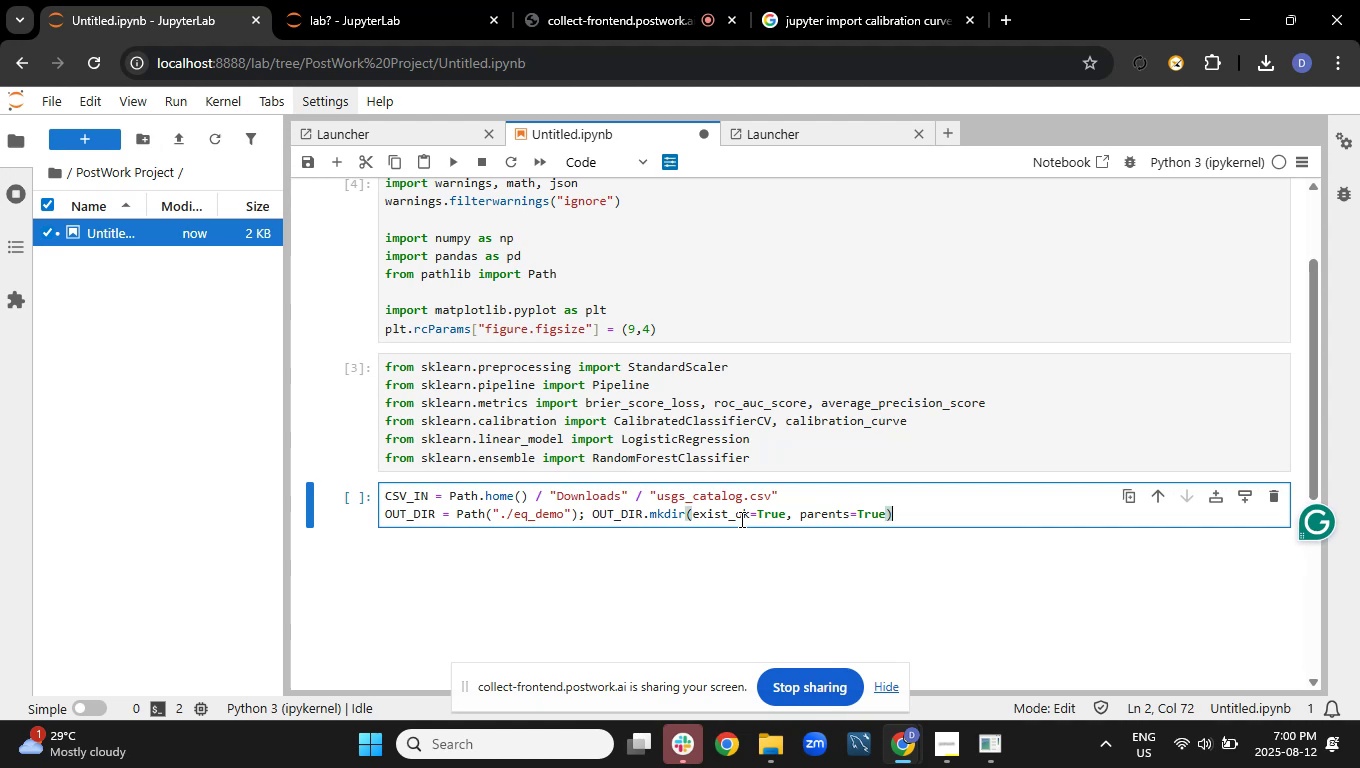 
key(Enter)
 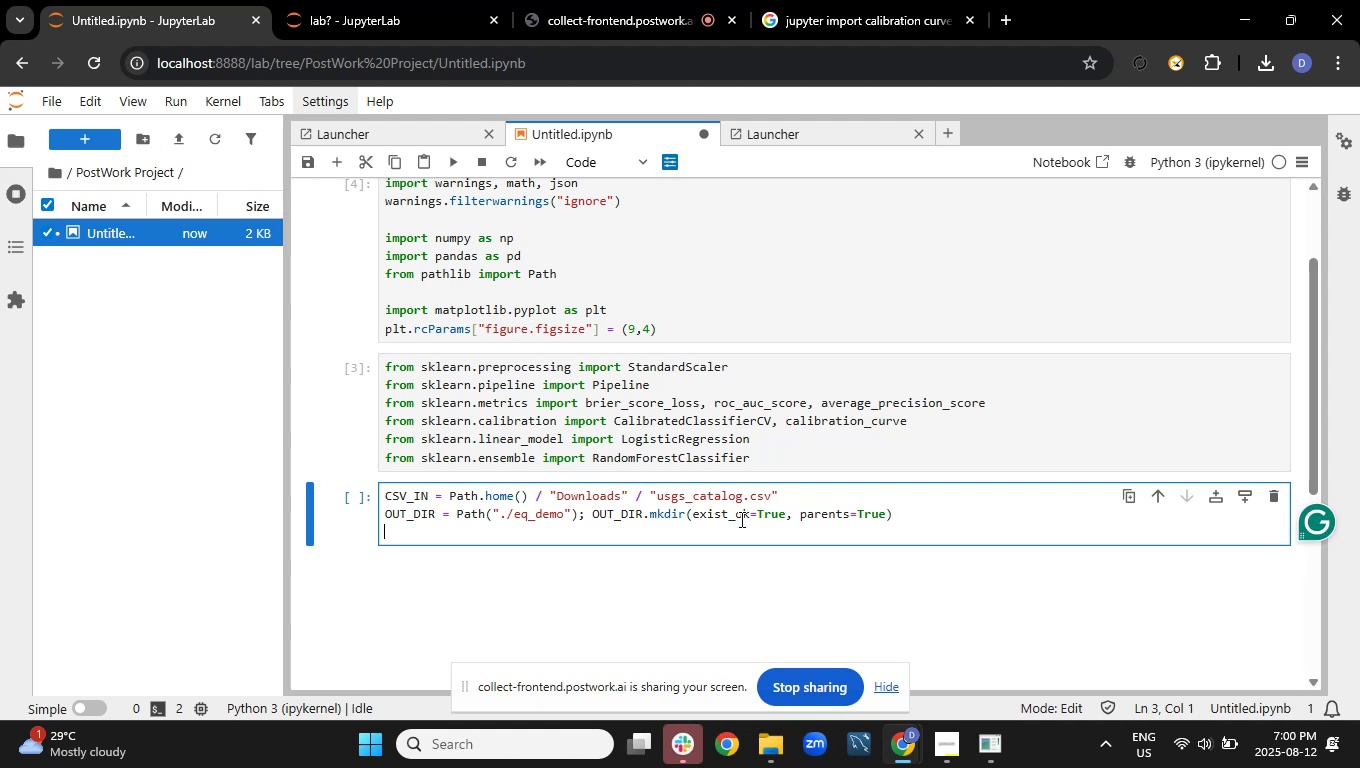 
key(Enter)
 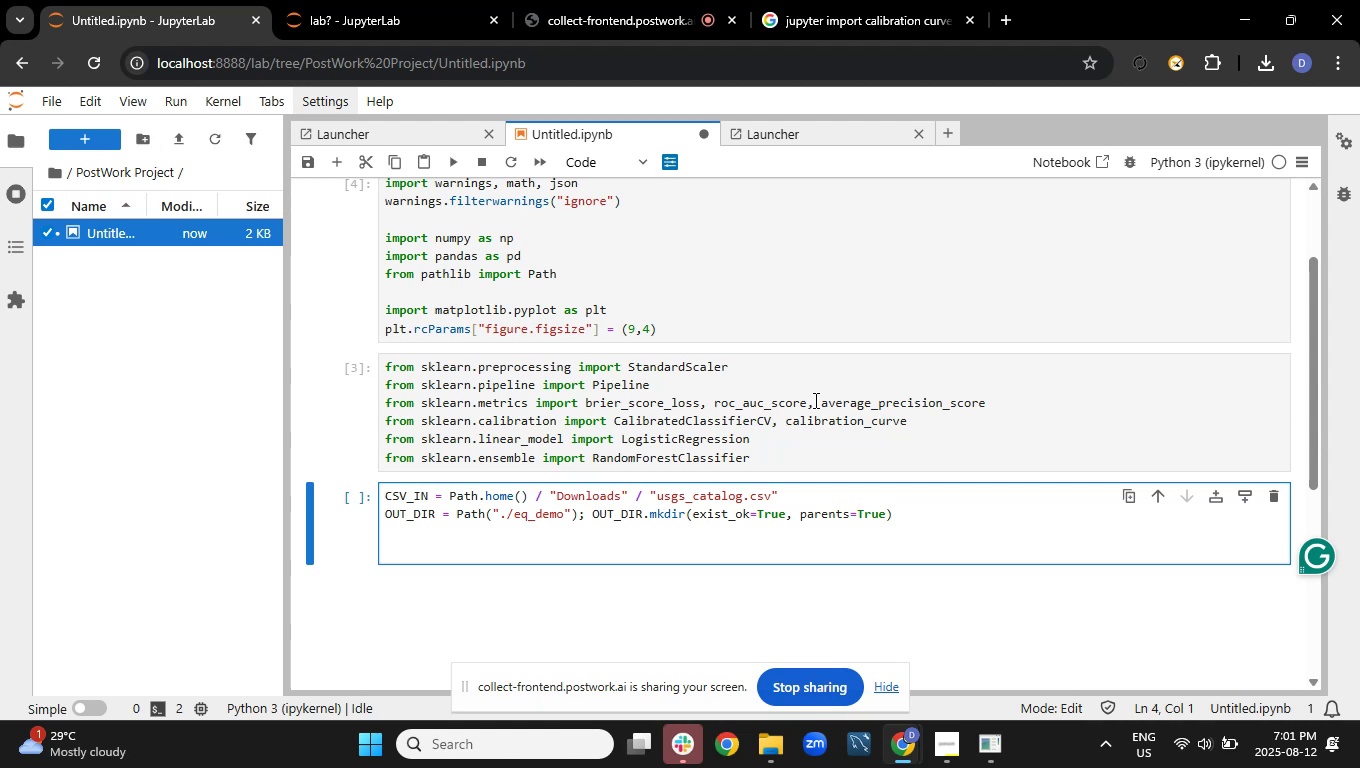 
wait(27.8)
 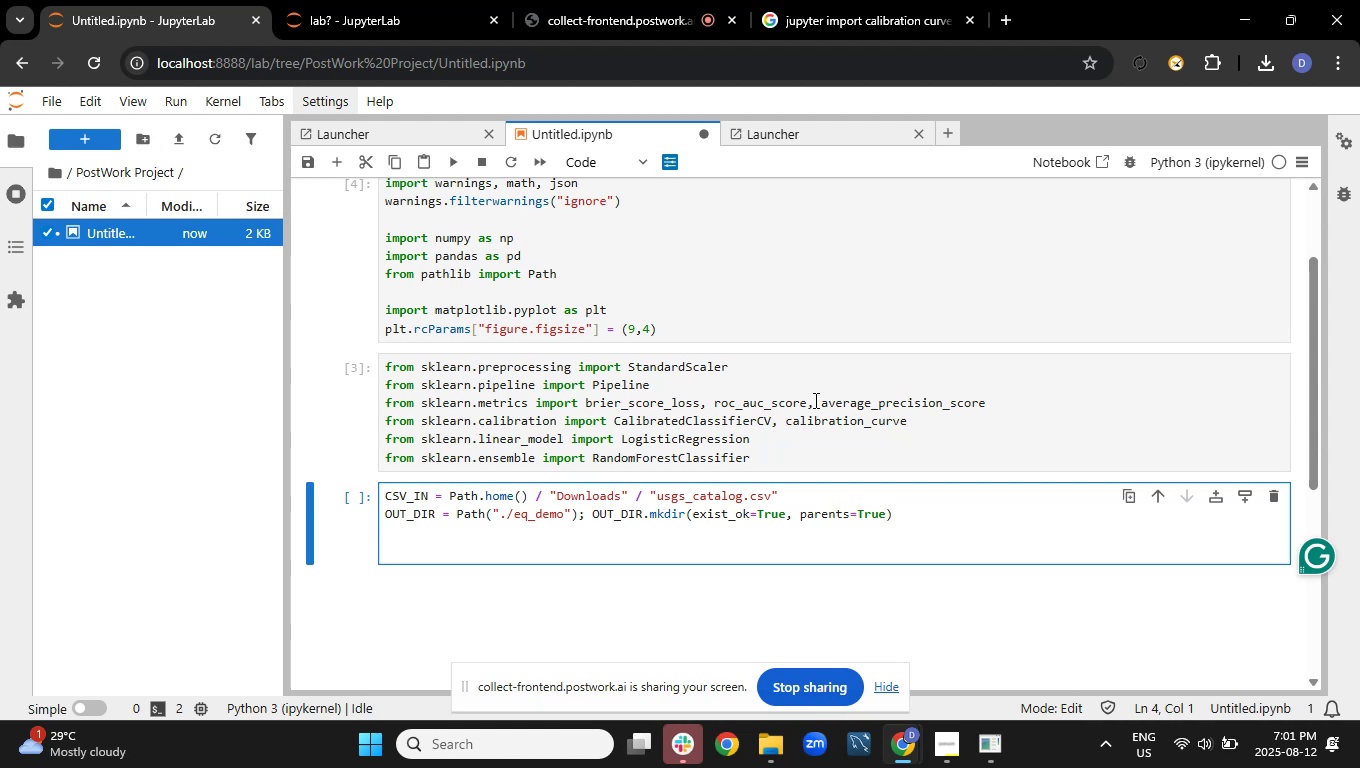 
type(pr)
key(Backspace)
key(Backspace)
key(Backspace)
 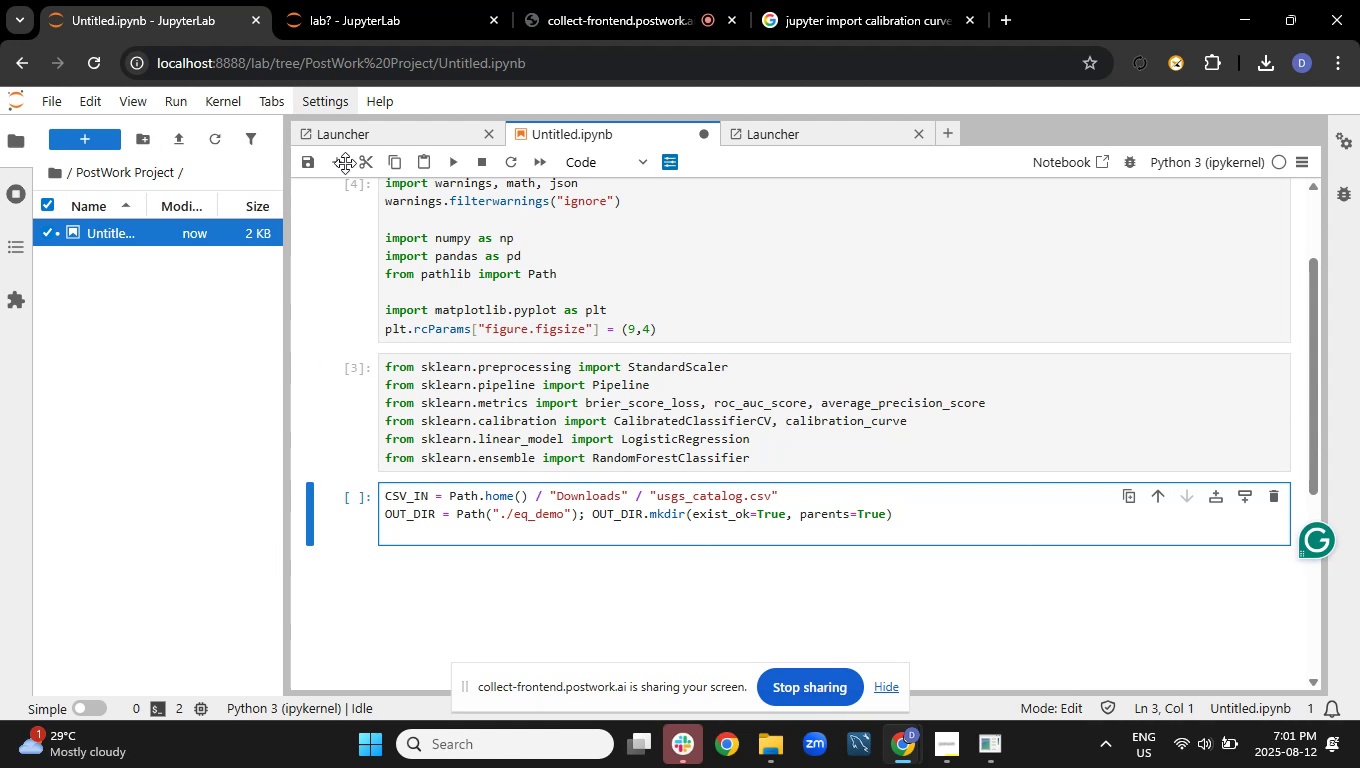 
left_click([342, 158])
 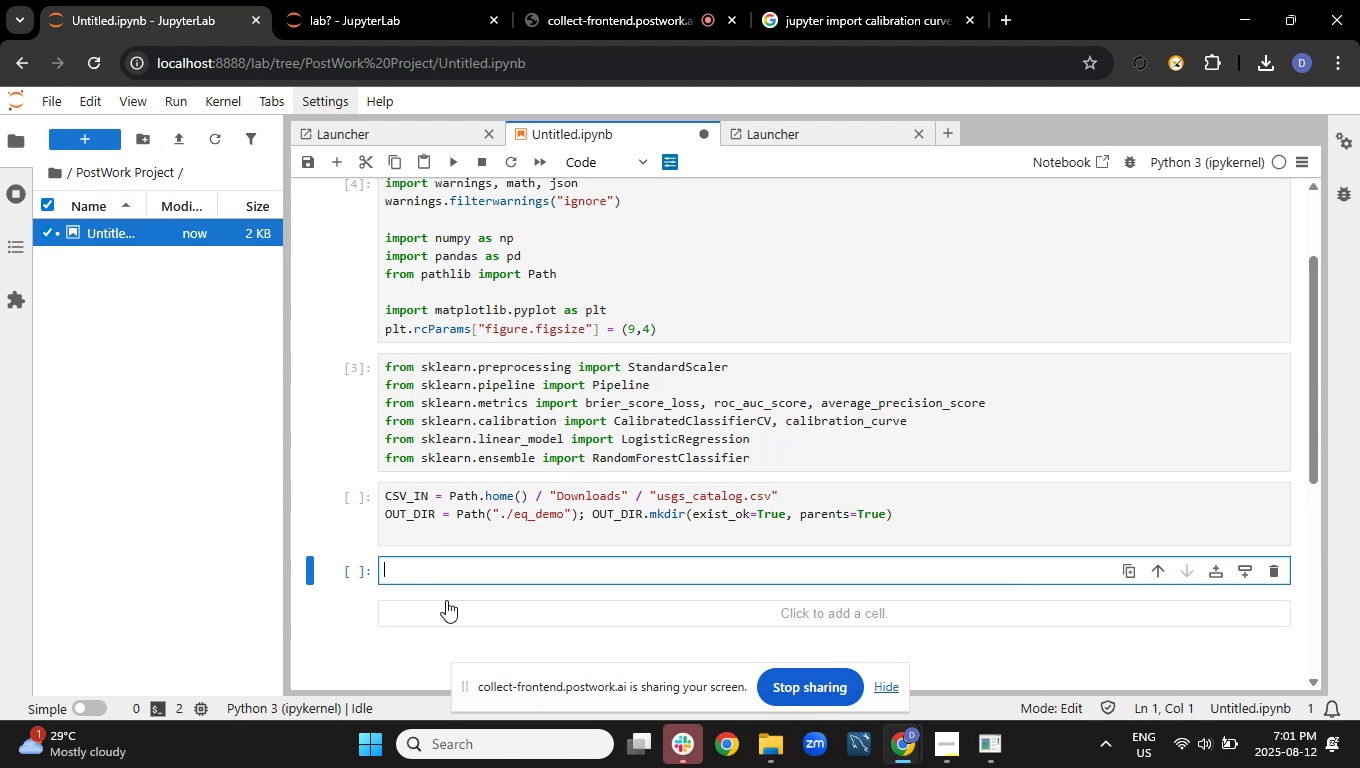 
type(print (" CSV)
key(Backspace)
key(Backspace)
key(Backspace)
key(Backspace)
type(CSV path exists:", CSV_IN)
 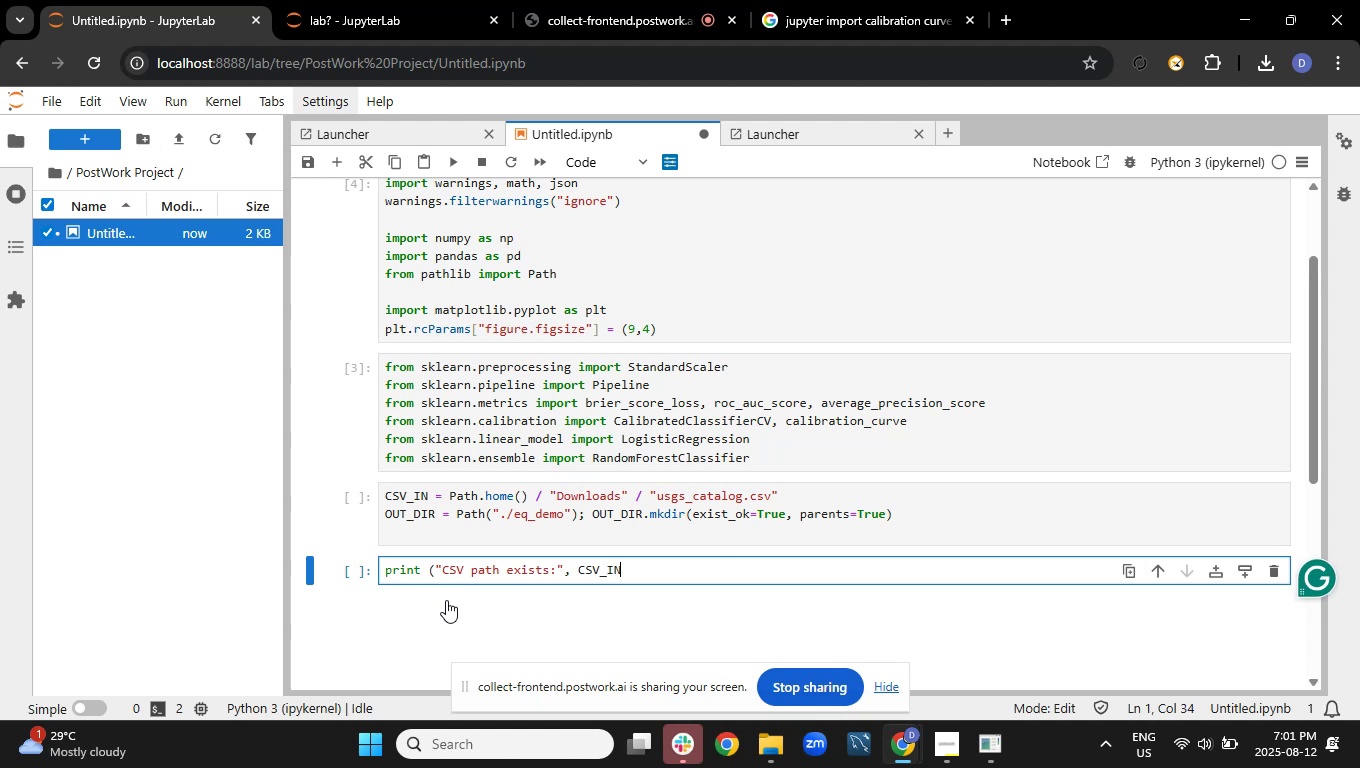 
type(.exists())
 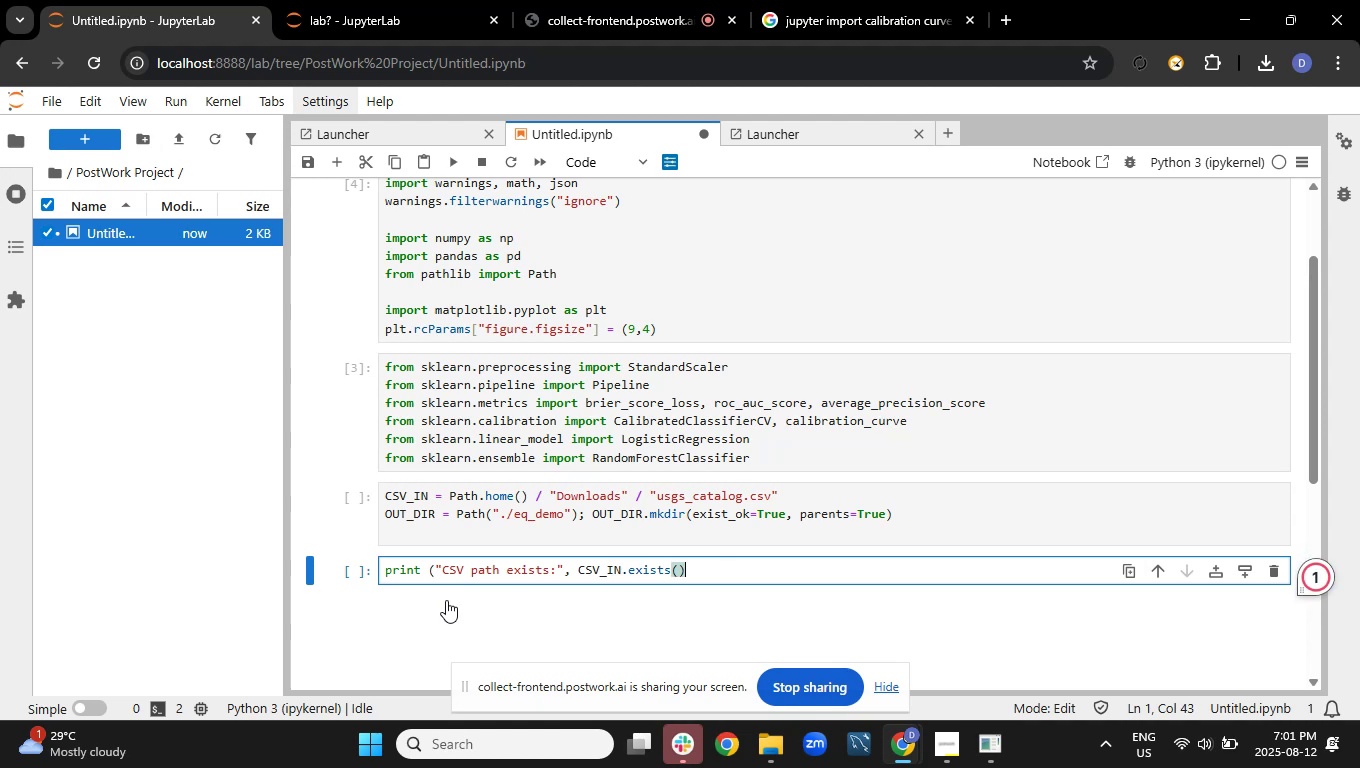 
key(Shift+0)
 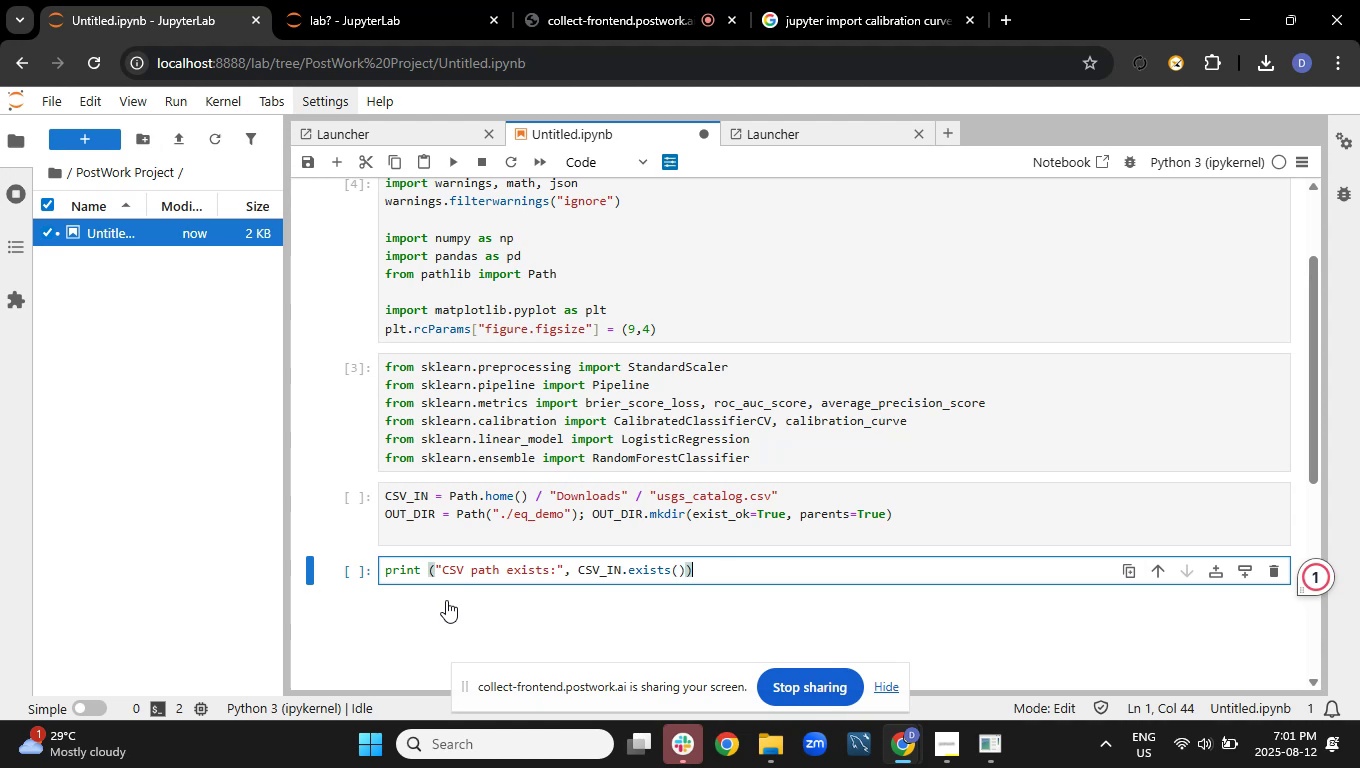 
key(Enter)
 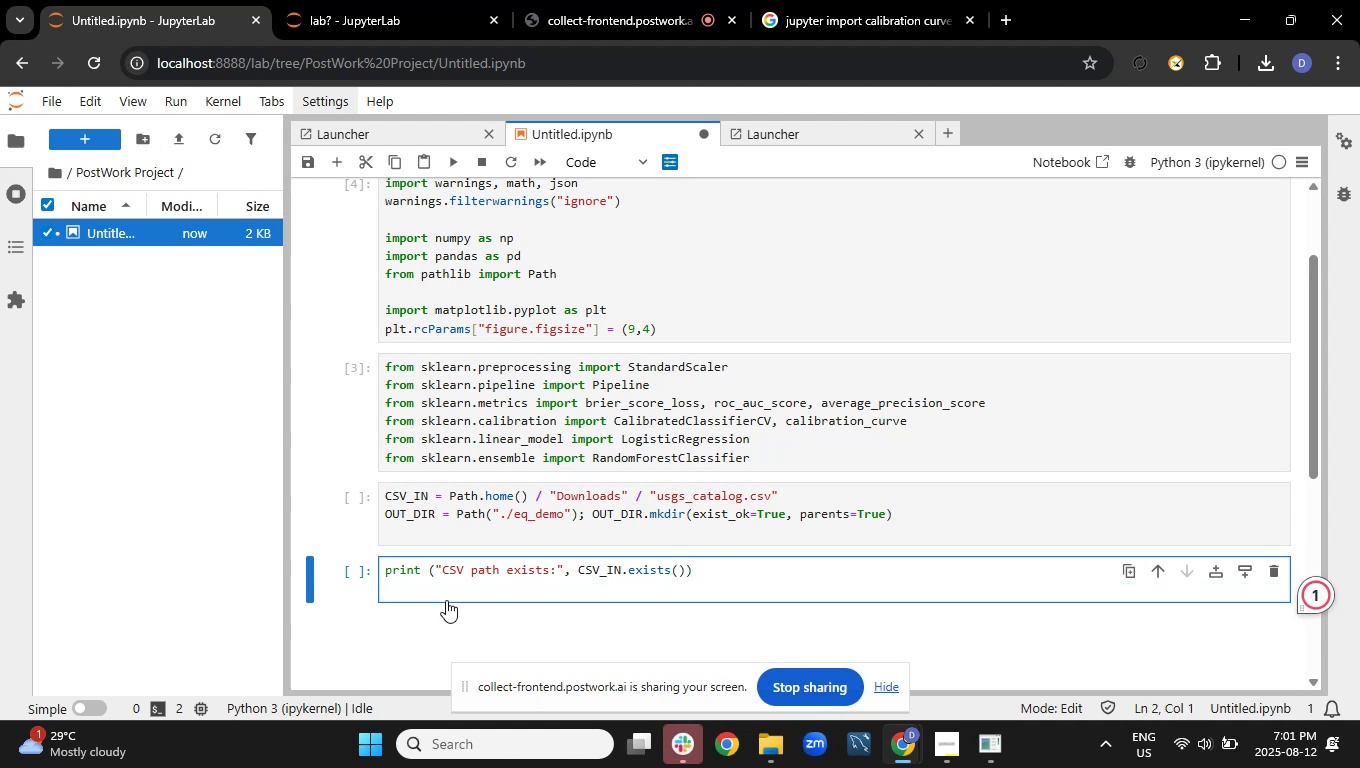 
type(print("Output dir:", OUT_DIR.resolve()))
 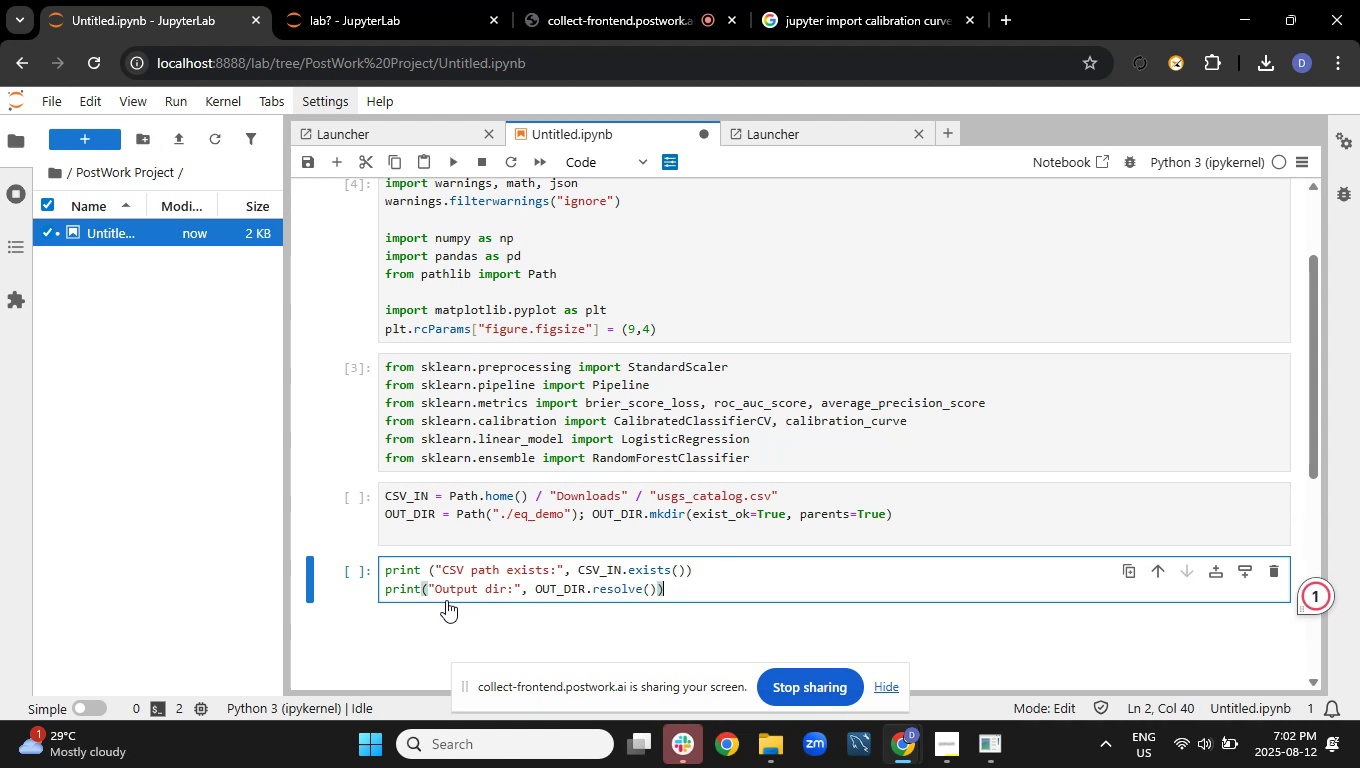 
key(Shift+ShiftRight)
 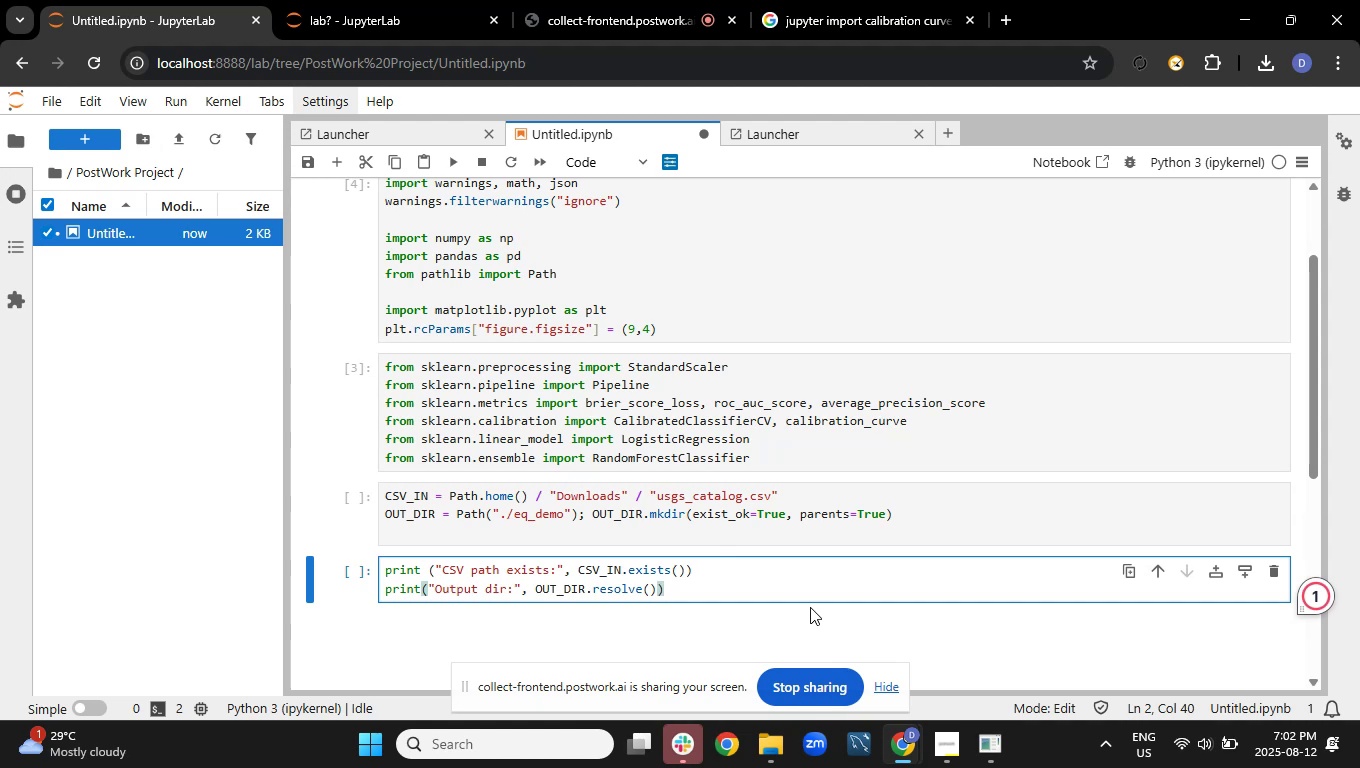 
key(Shift+Enter)
 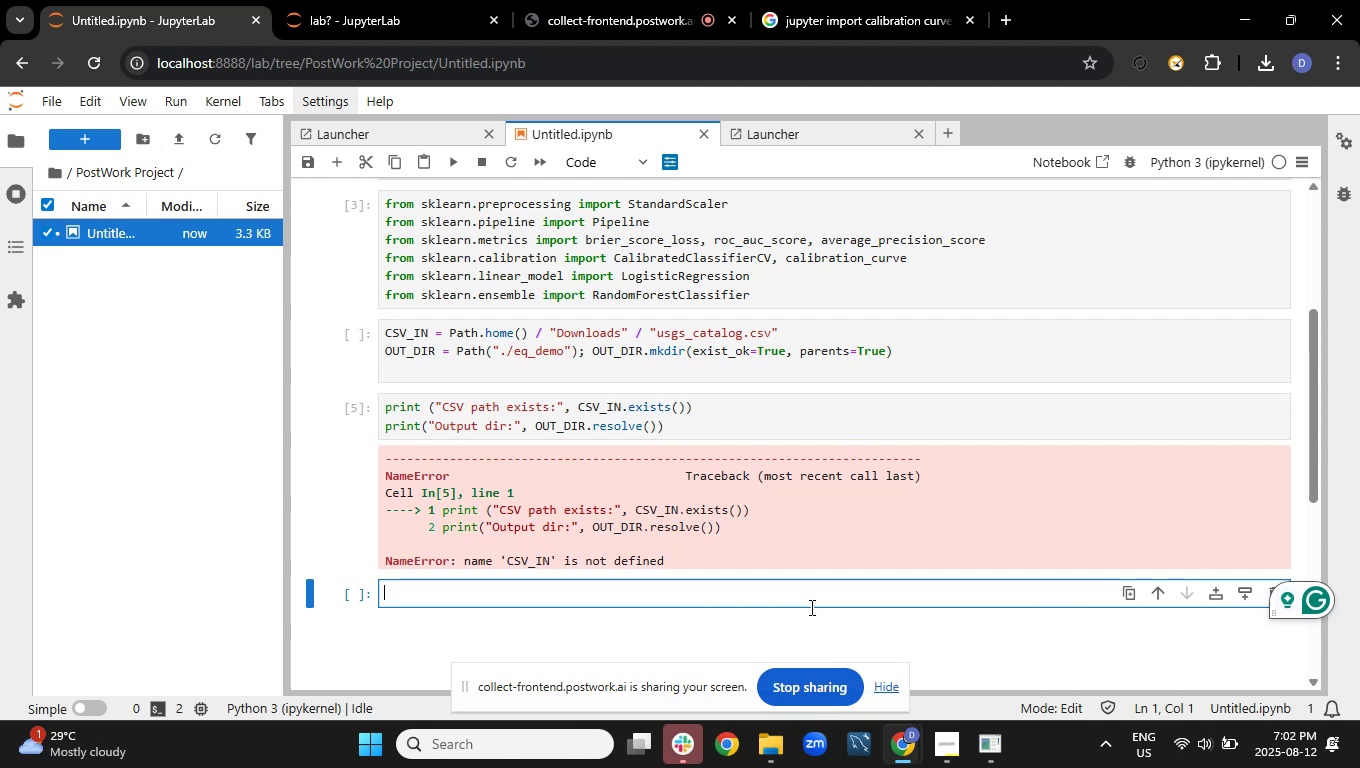 
wait(37.71)
 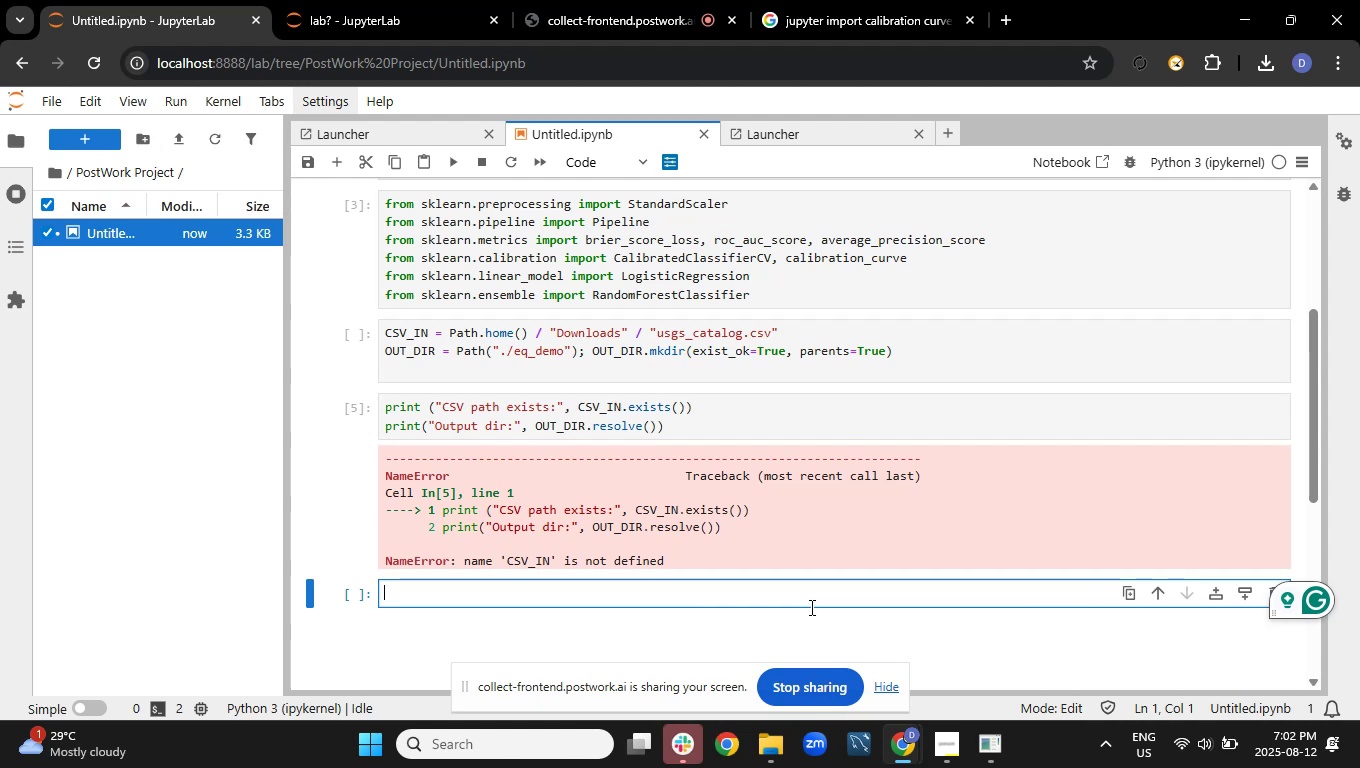 
left_click([766, 430])
 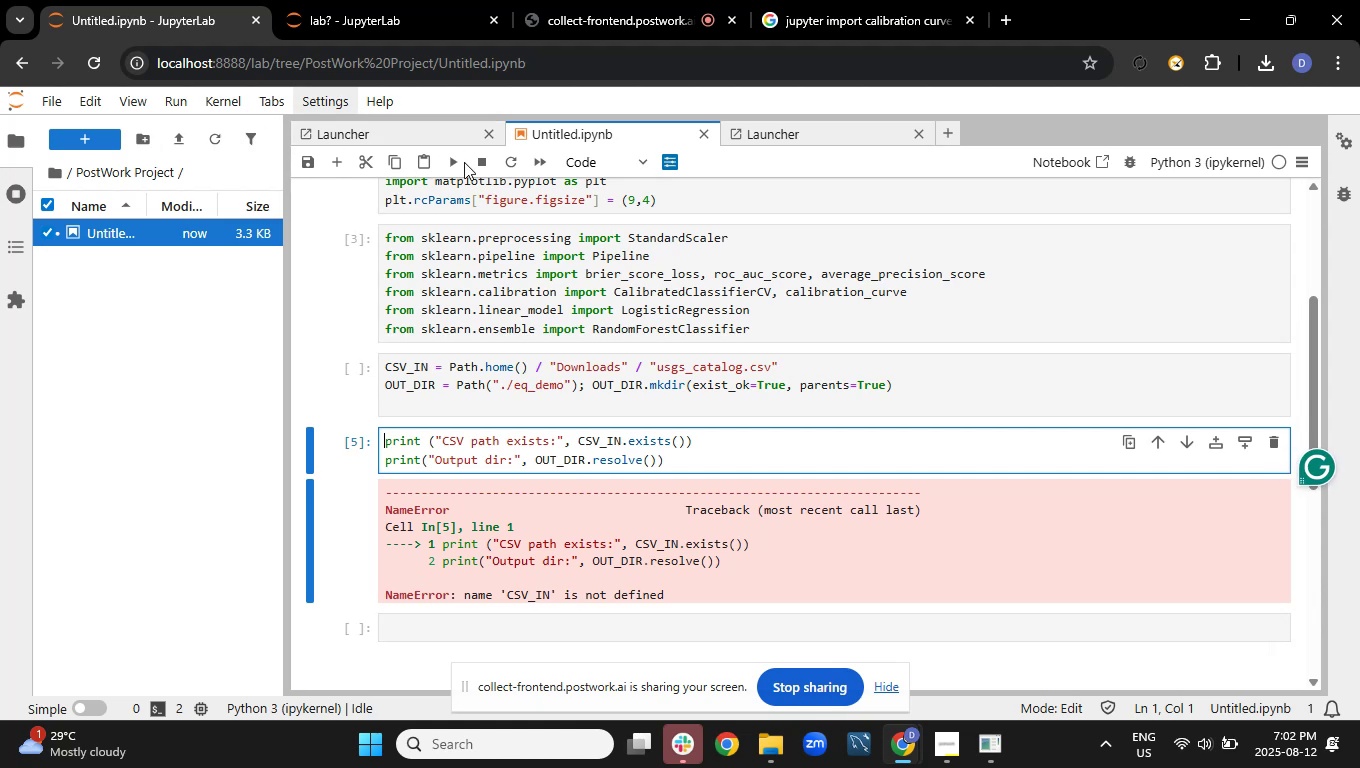 
left_click([455, 166])
 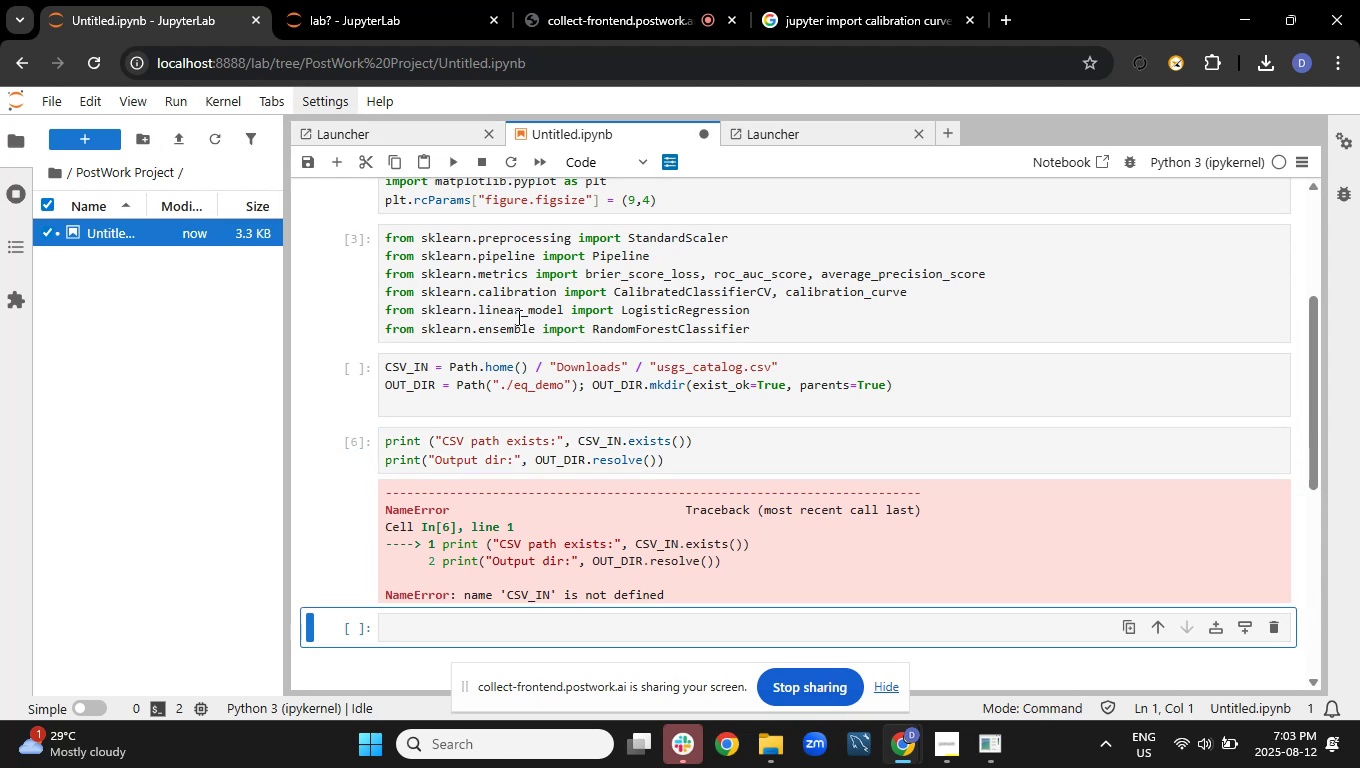 
left_click([530, 282])
 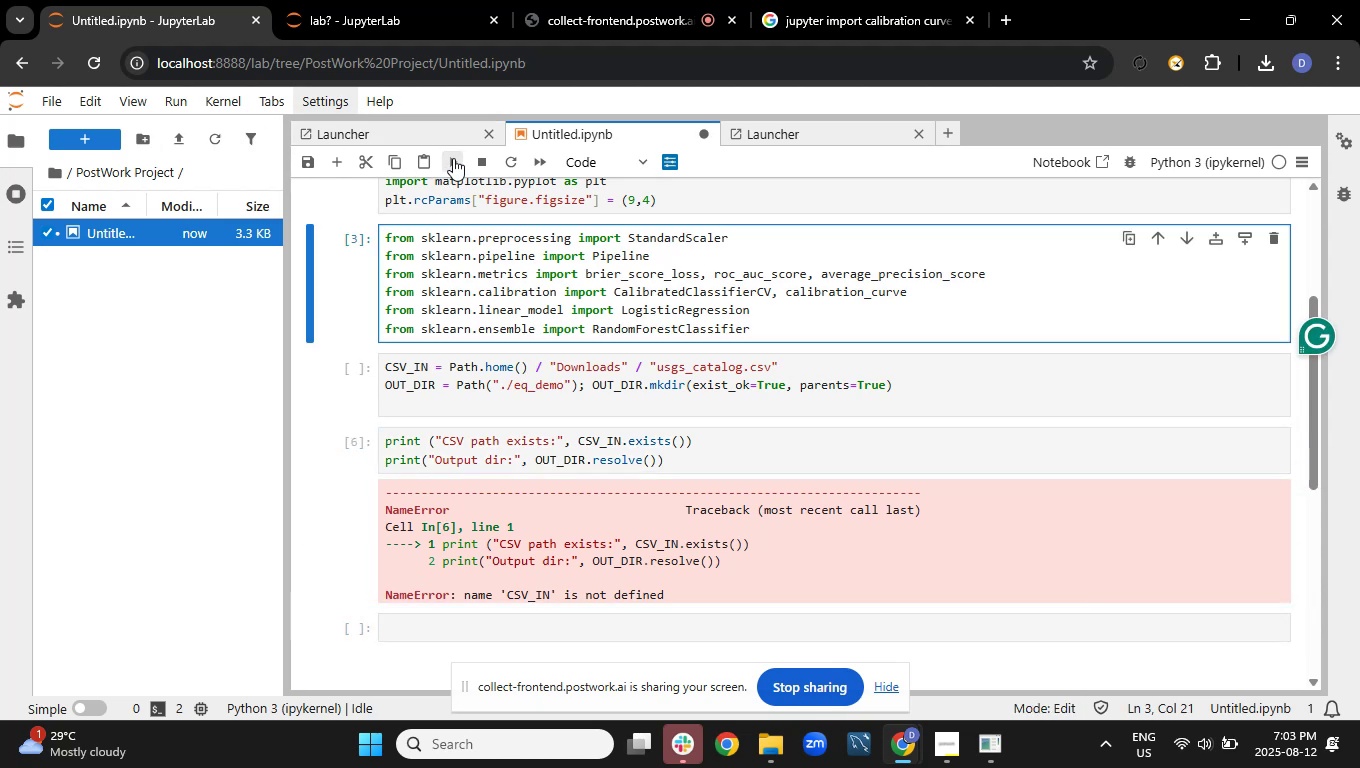 
left_click([453, 158])
 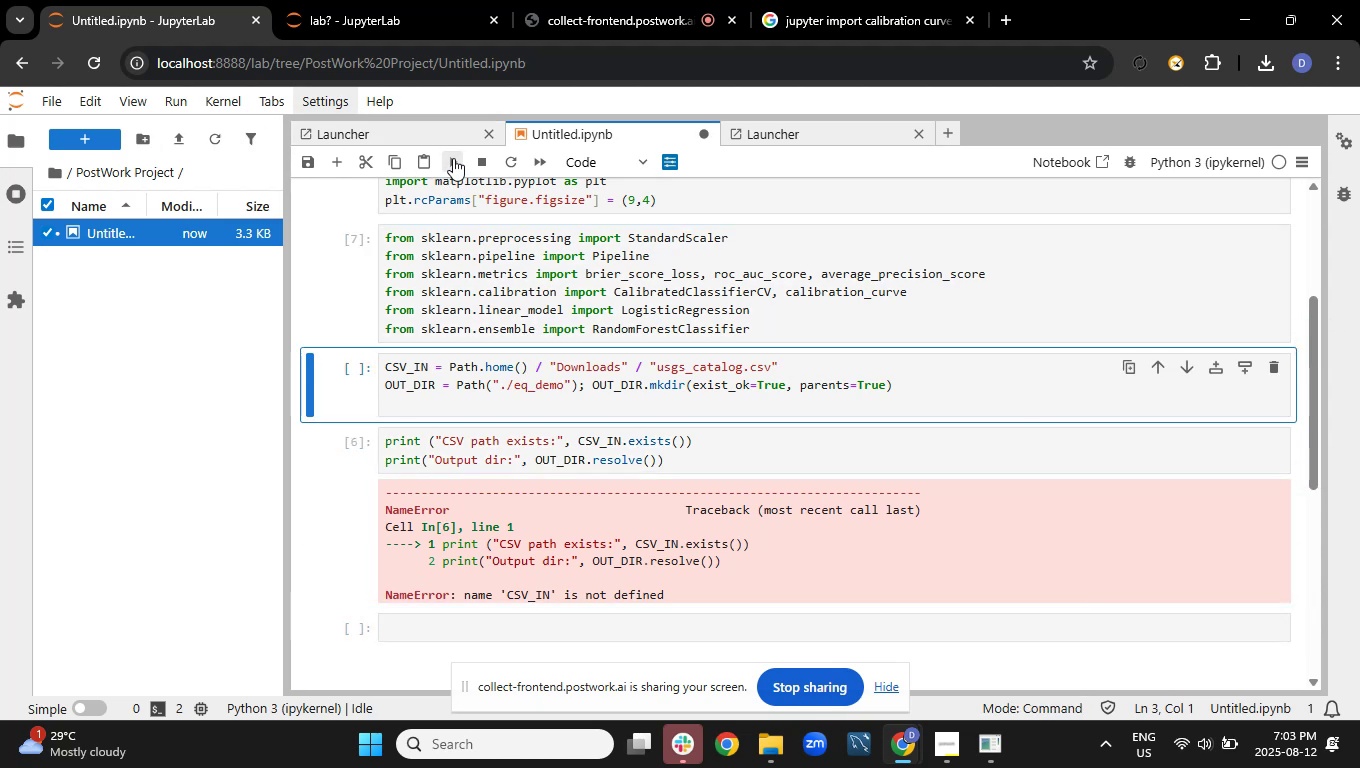 
left_click([453, 158])
 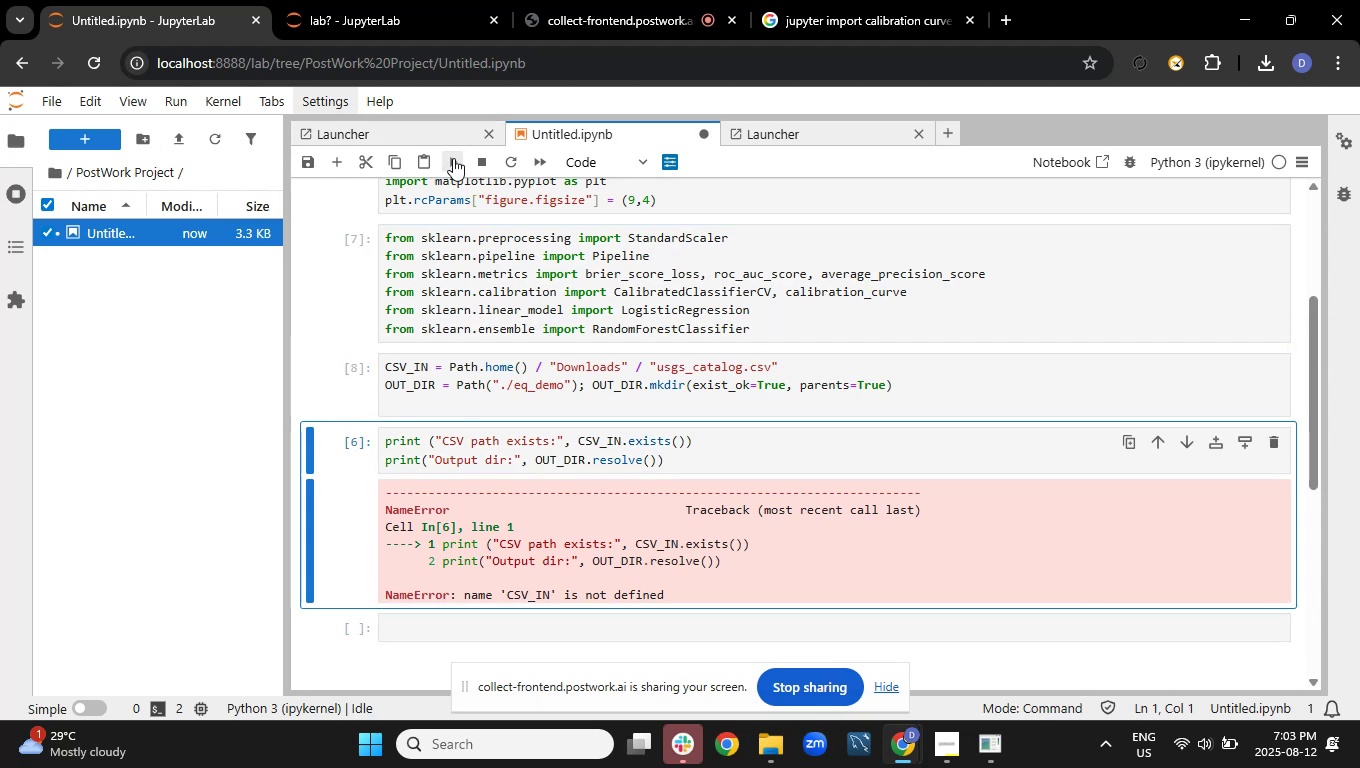 
left_click([453, 158])
 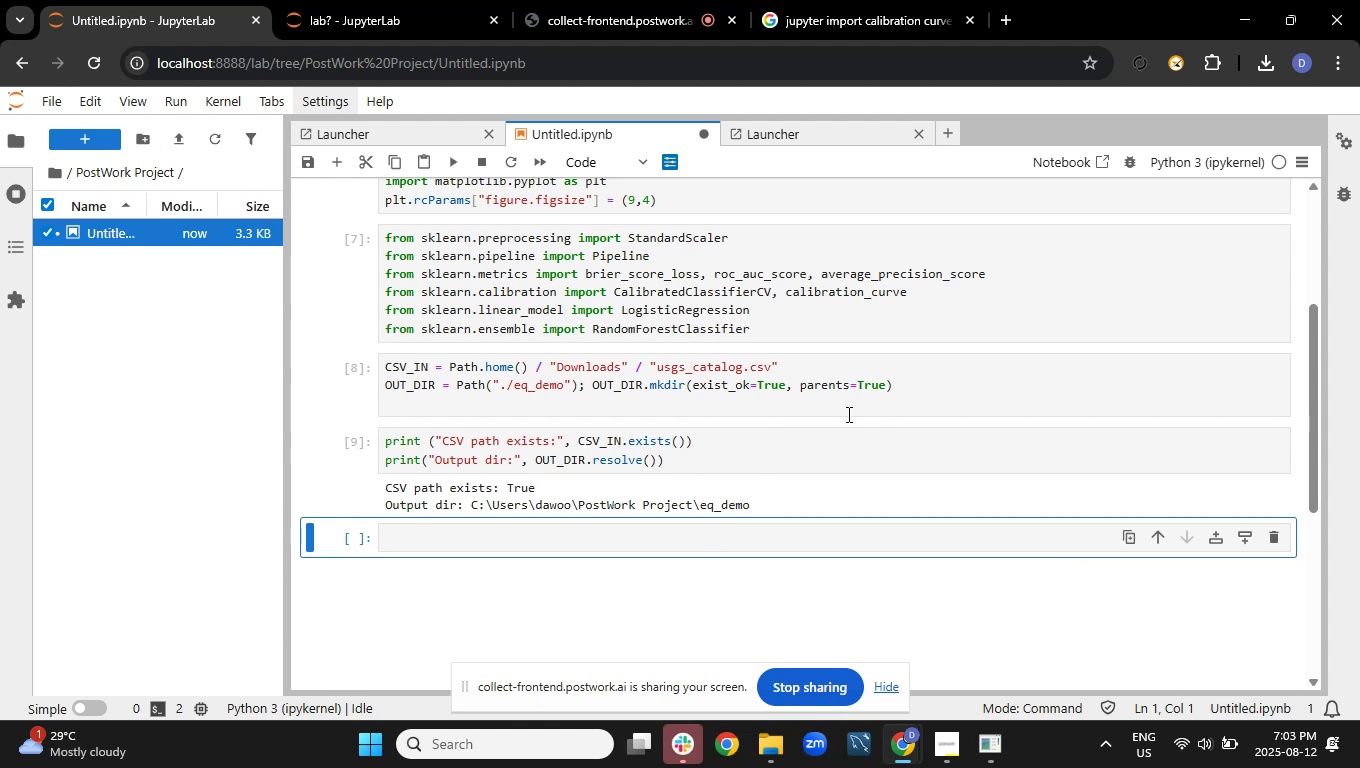 
left_click([936, 396])
 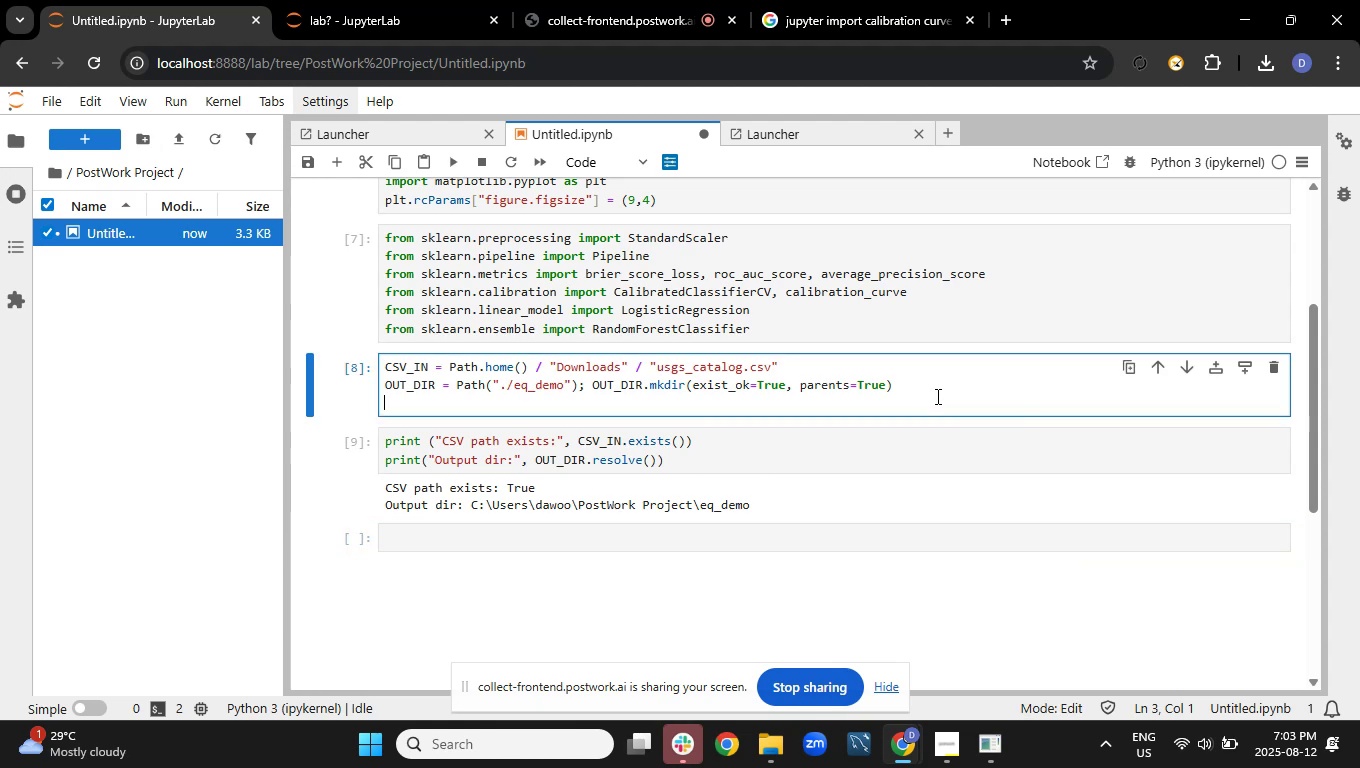 
key(Enter)
 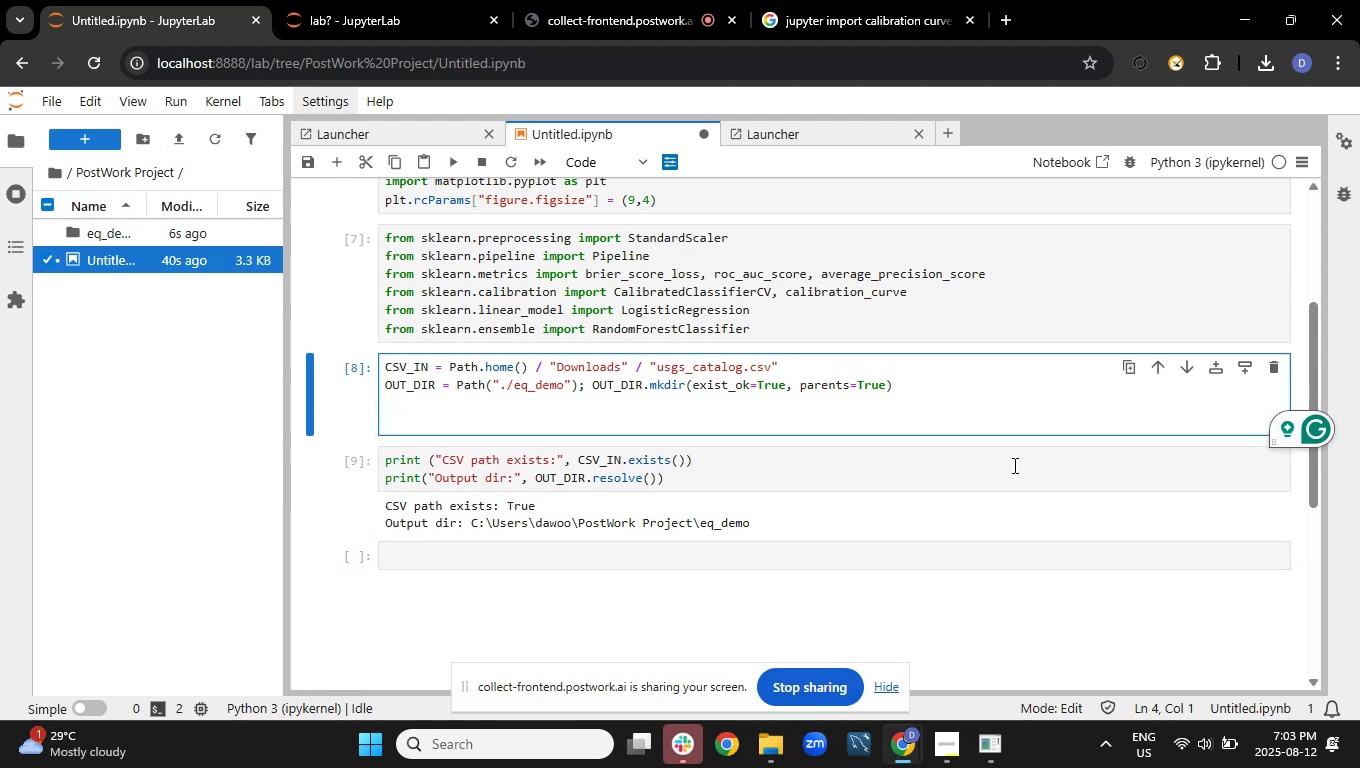 
left_click([1013, 465])
 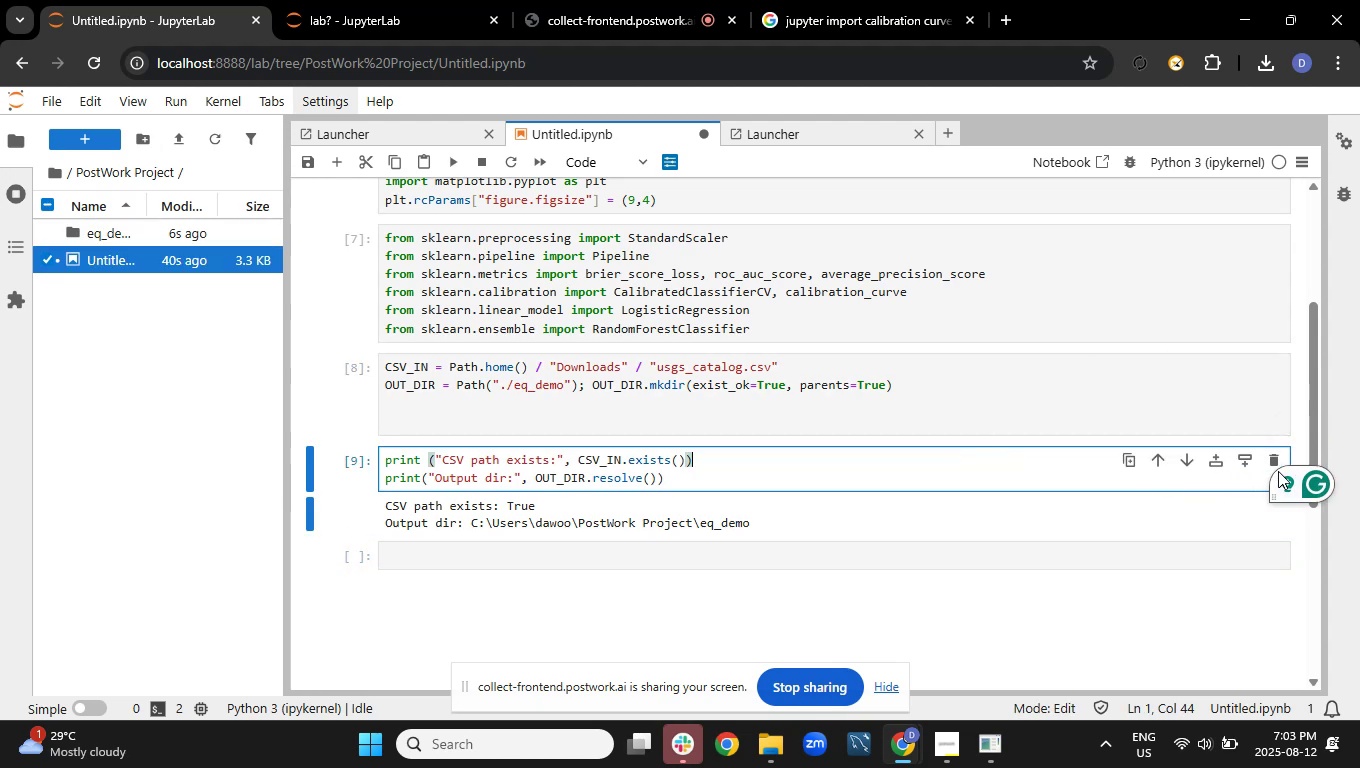 
left_click([1273, 456])
 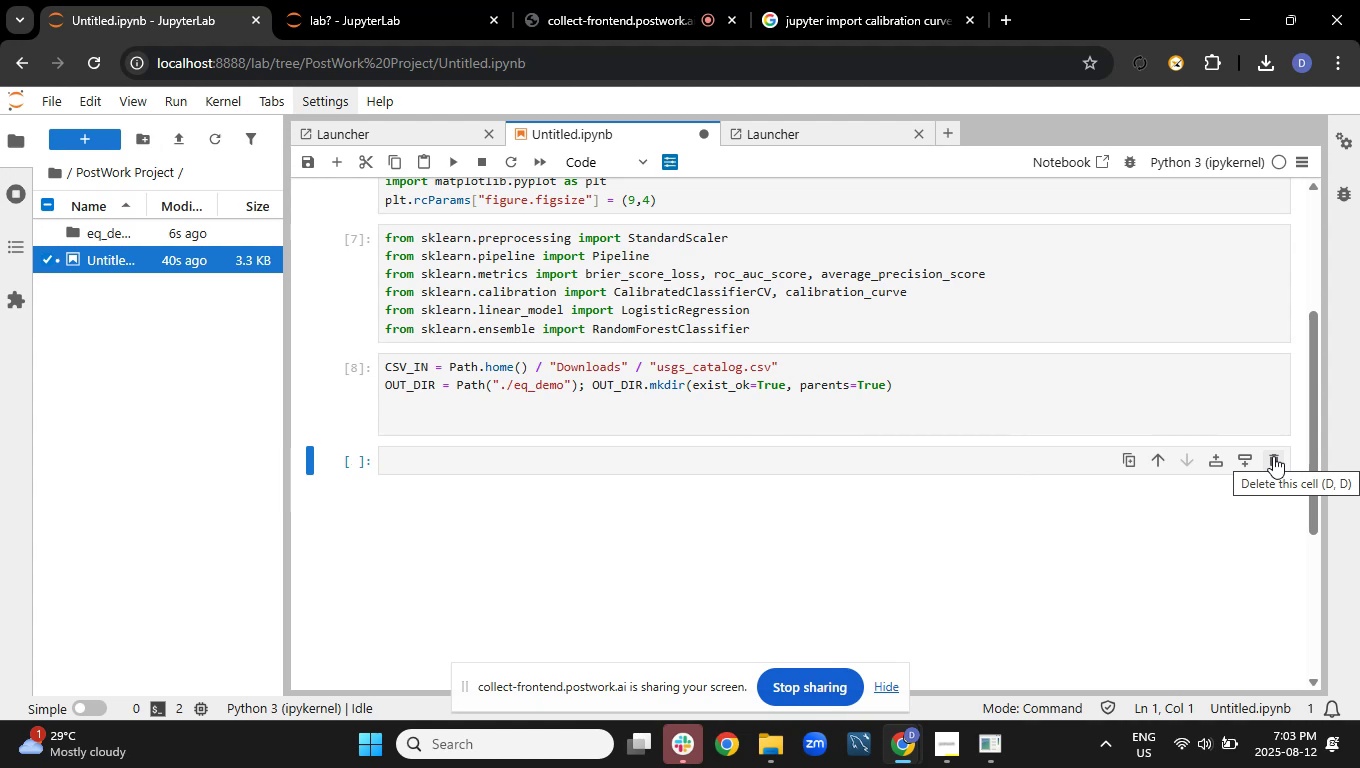 
key(CapsLock)
 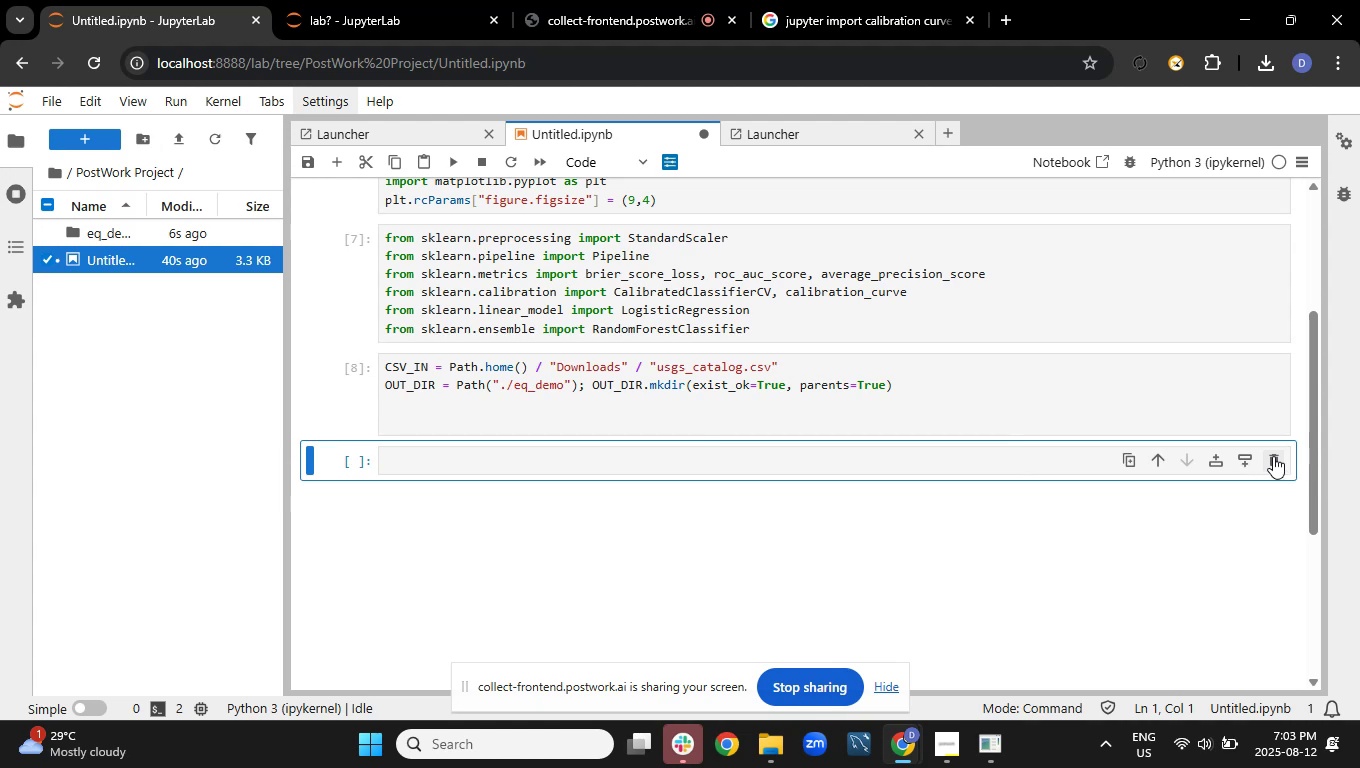 
key(M)
 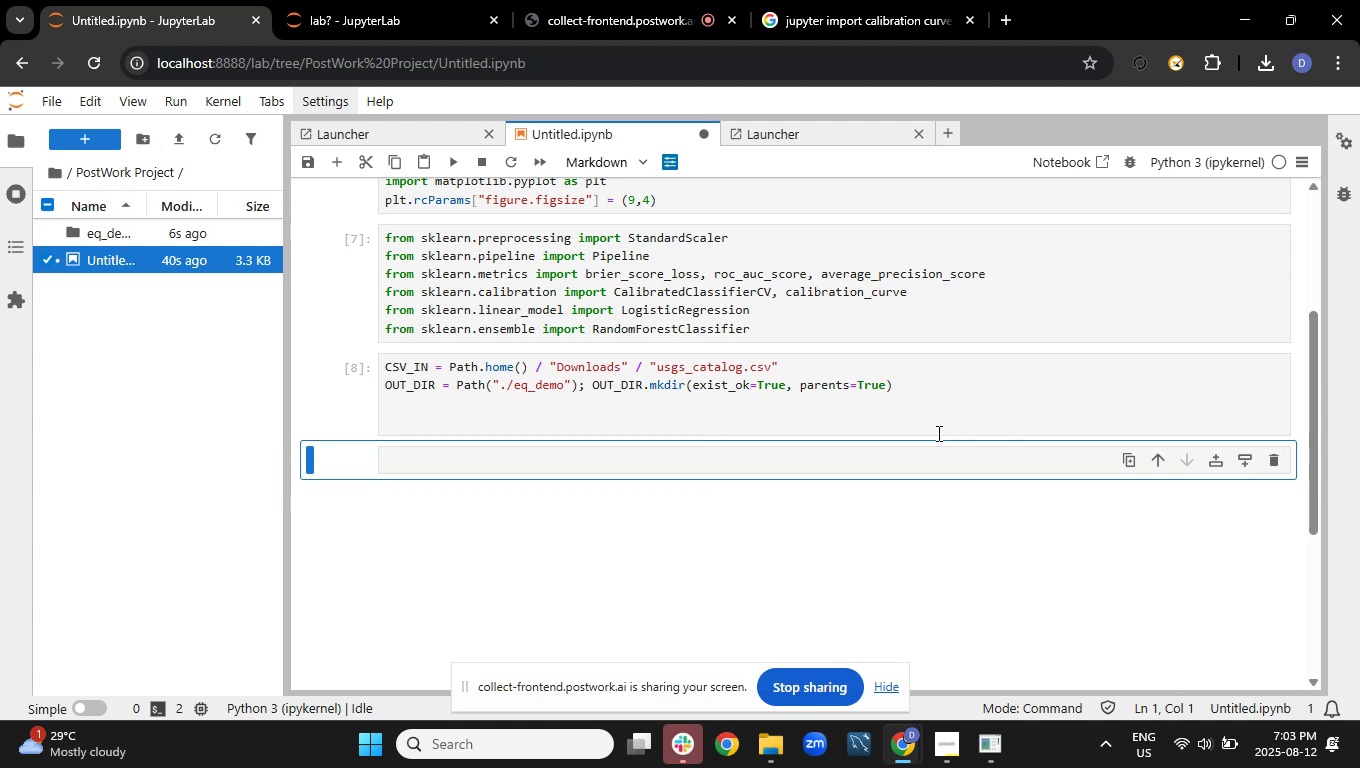 
left_click([943, 428])
 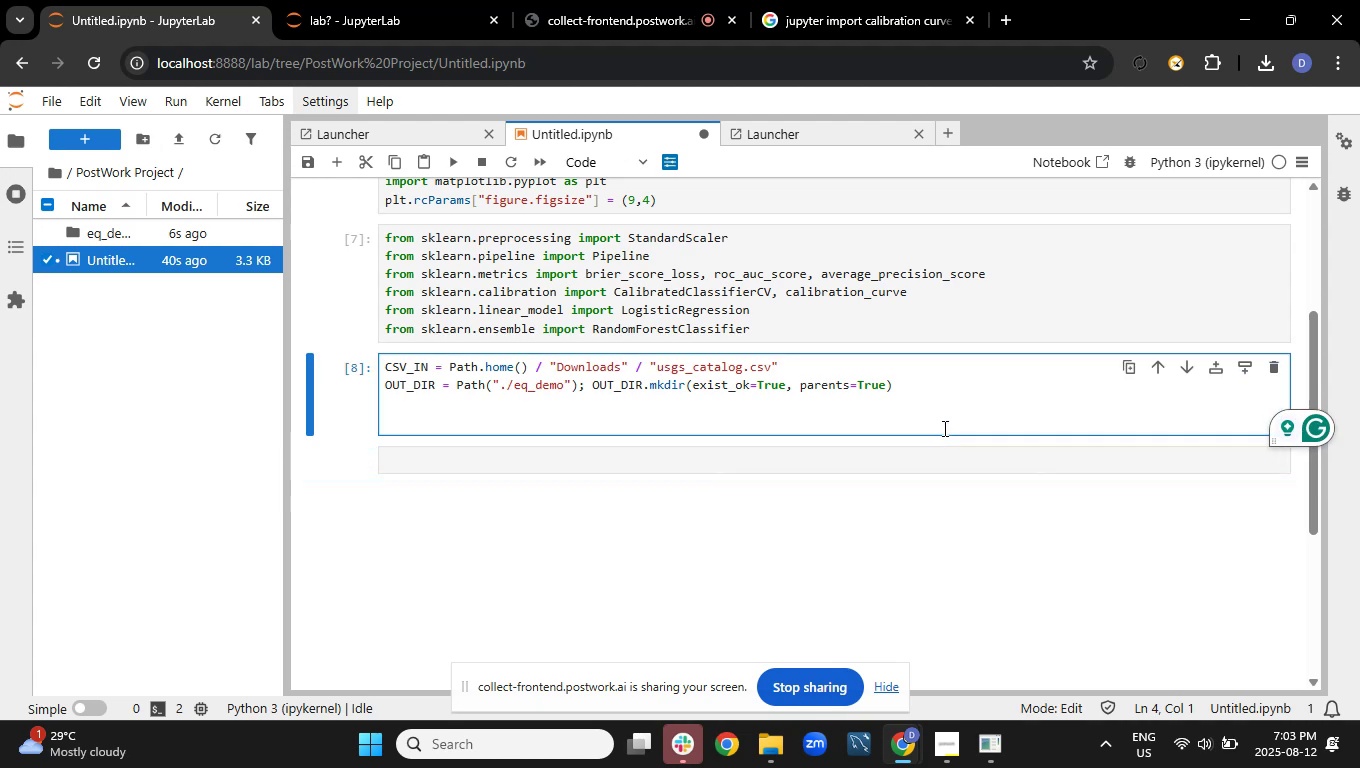 
type(M_THRESH=)
key(Backspace)
type( = 3.0)
 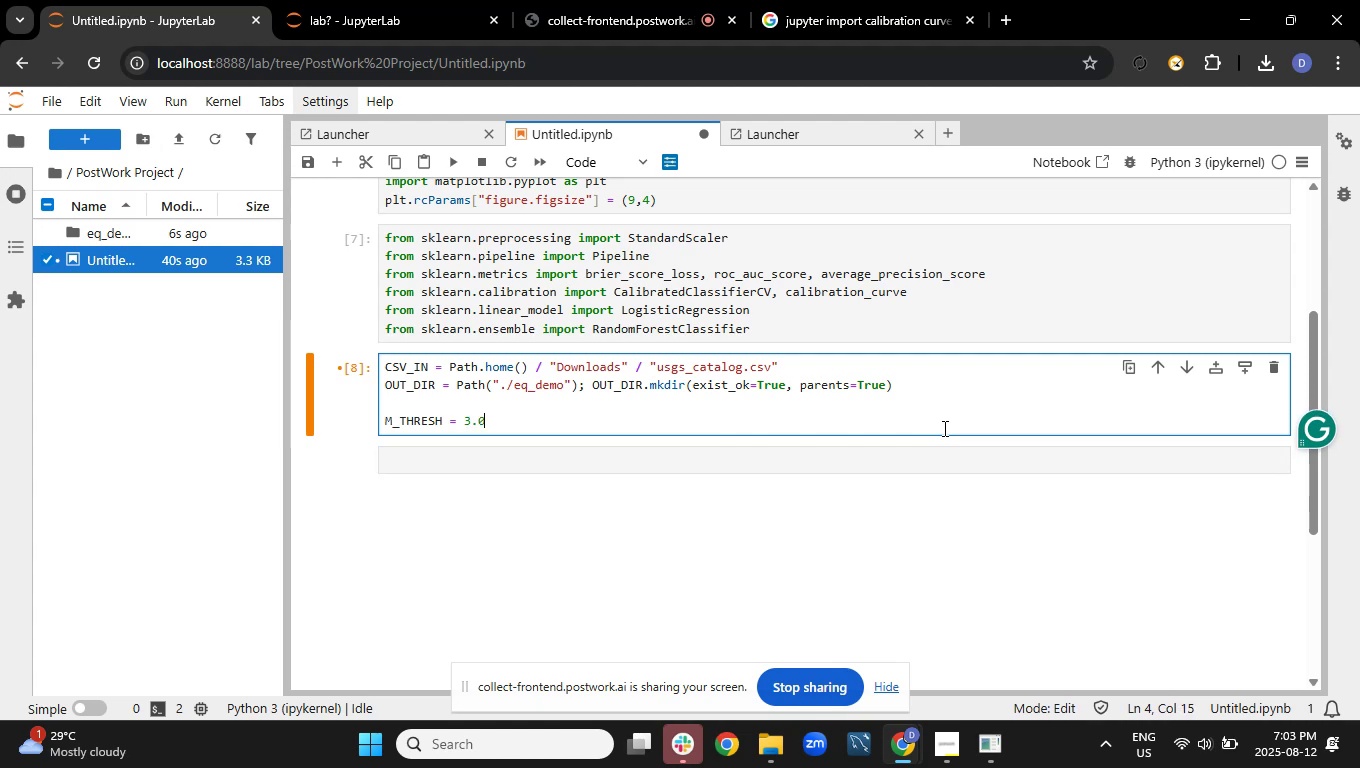 
key(Enter)
 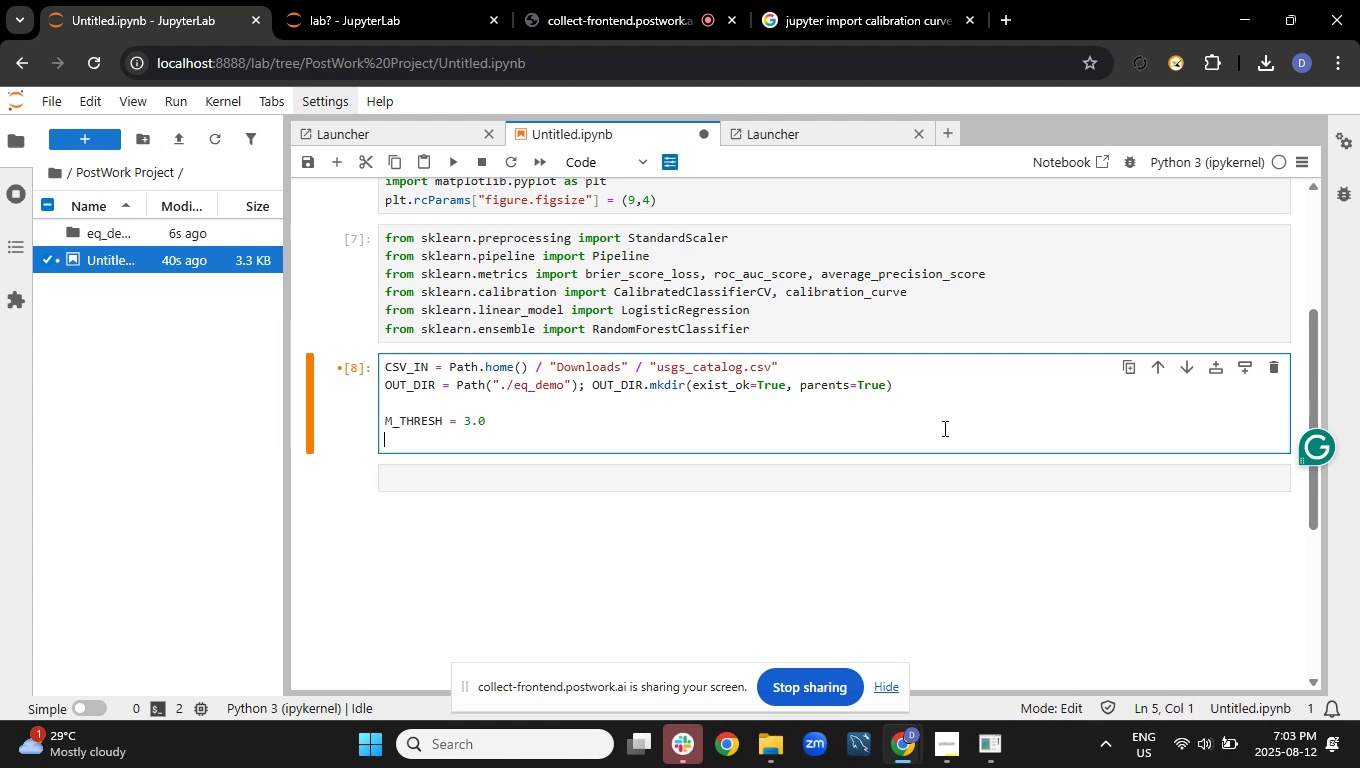 
type(CELL_DEG = 0.23)
 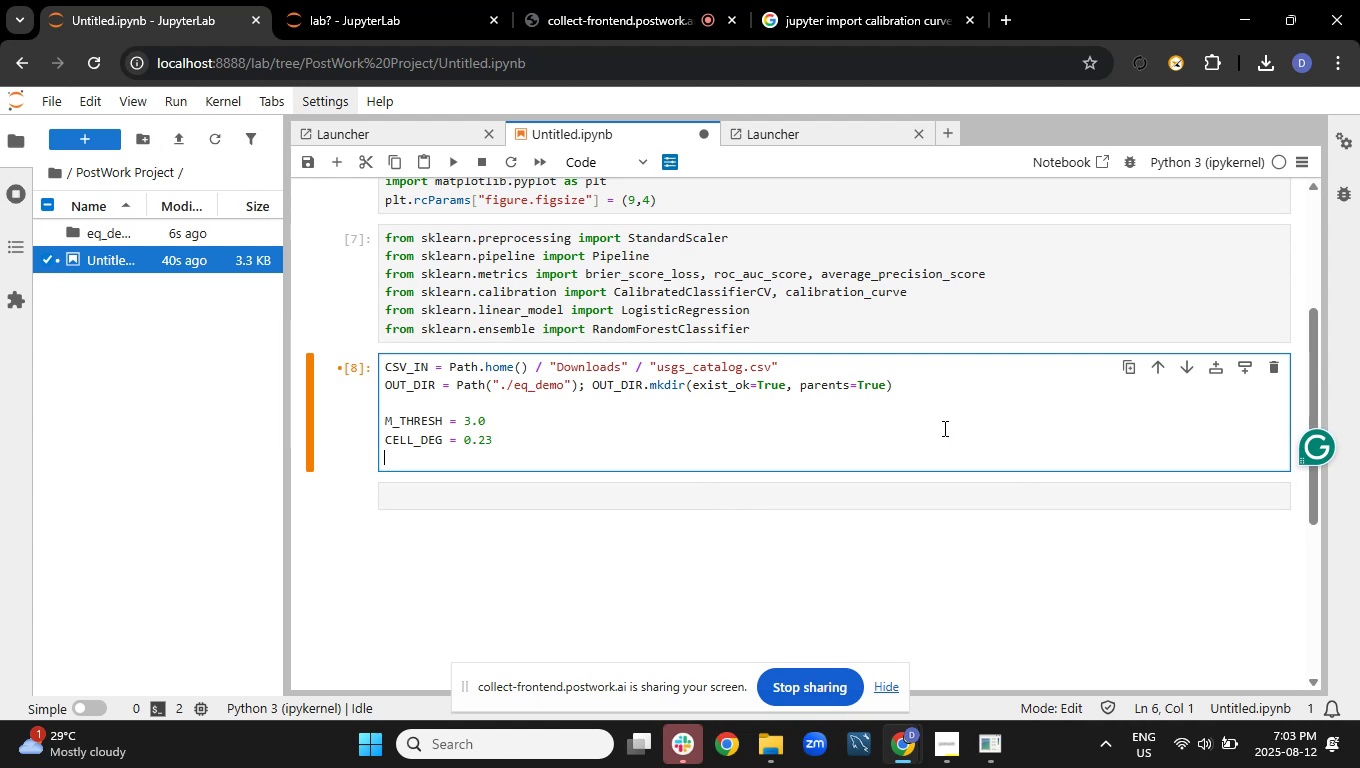 
 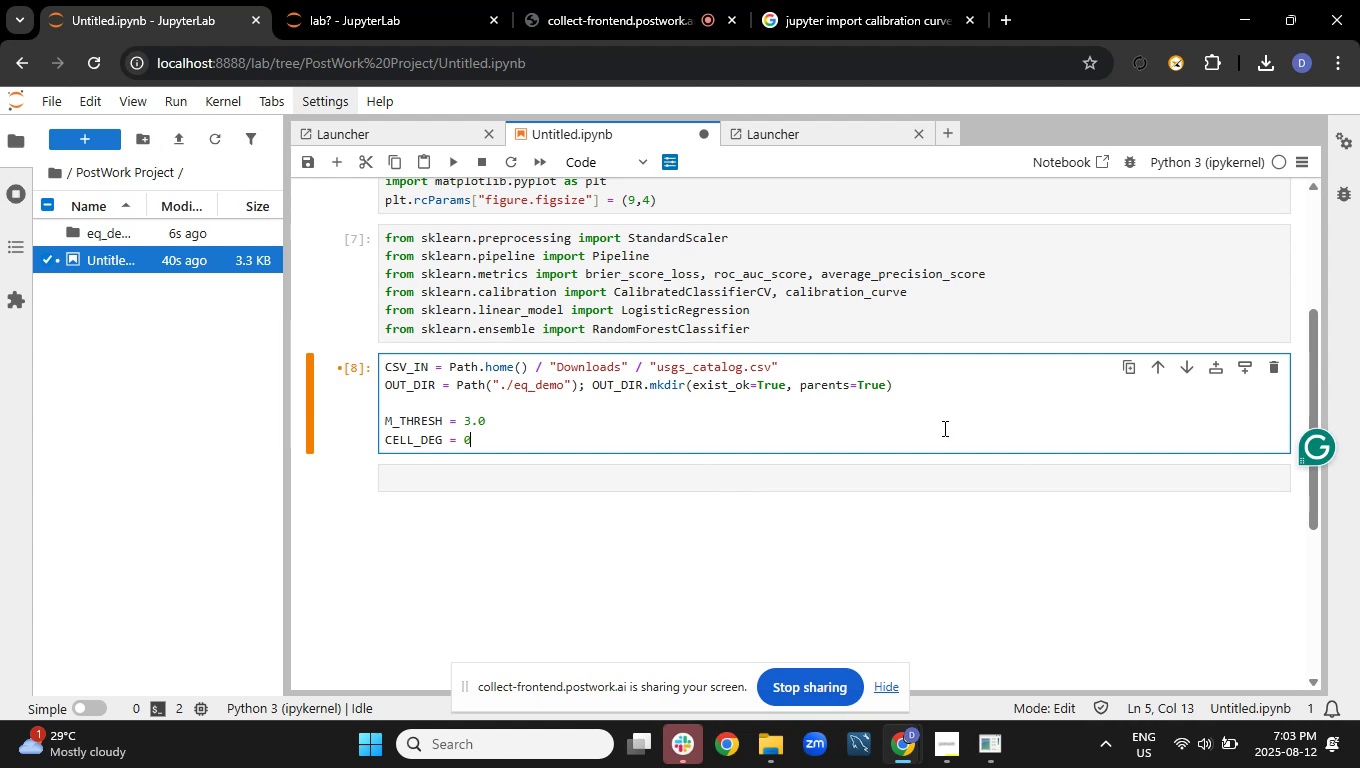 
key(Enter)
 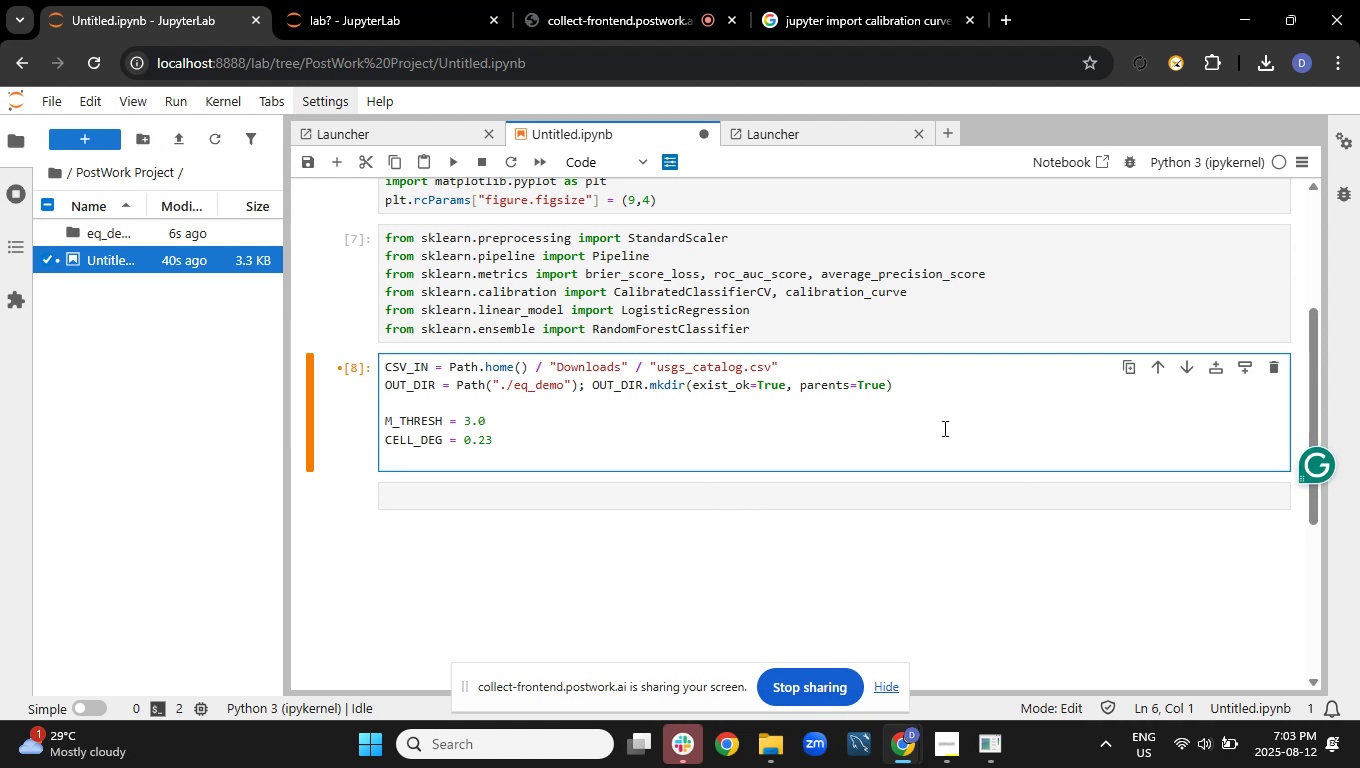 
type(HORIZON_H = 24)
 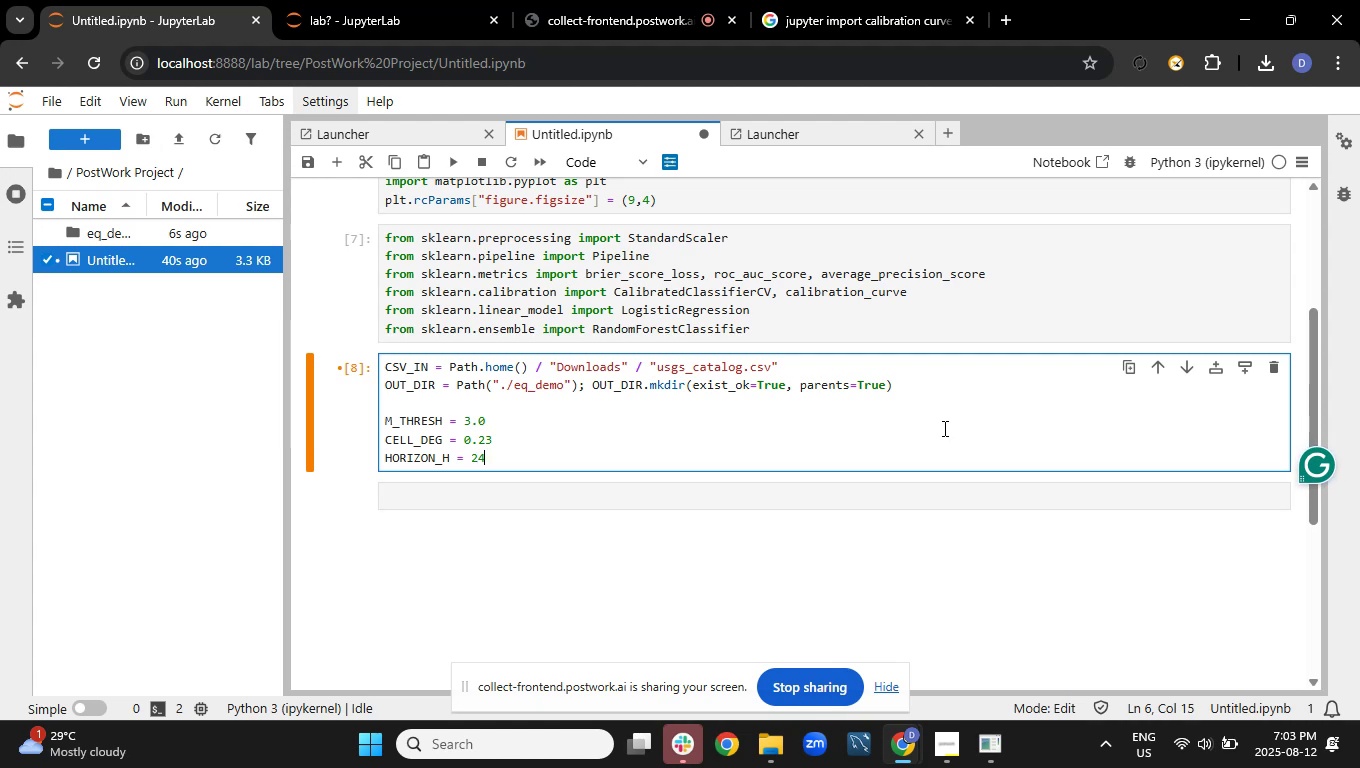 
key(Enter)
 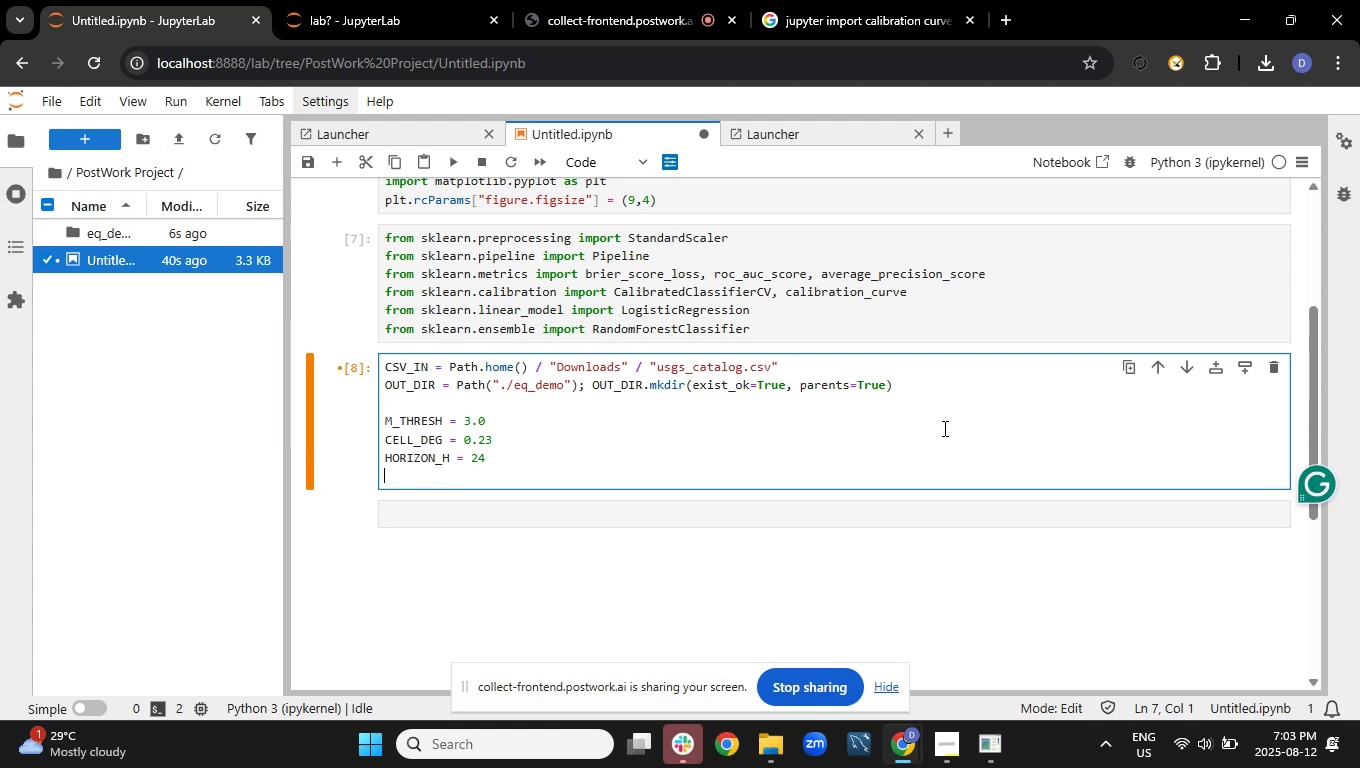 
type(LOOKBACK_D = [1,7,30])
 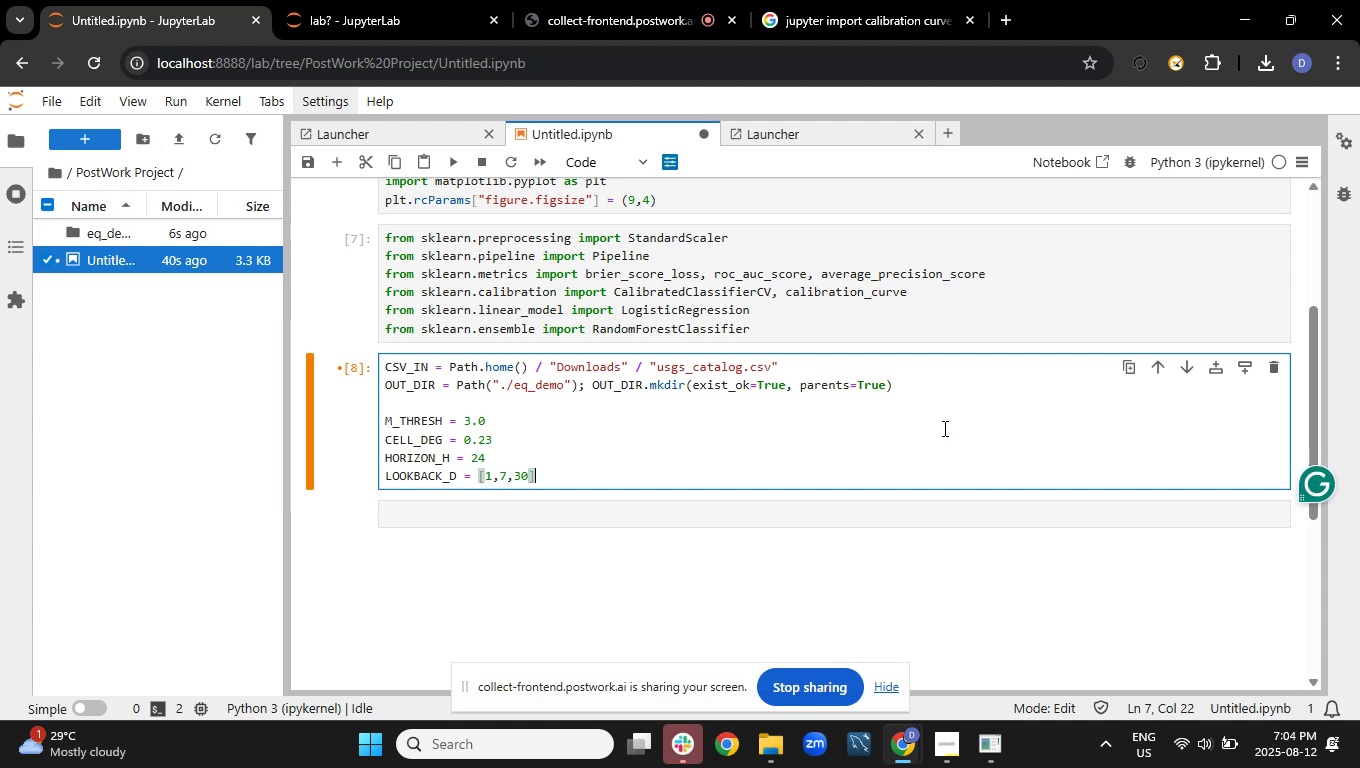 
key(ArrowUp)
 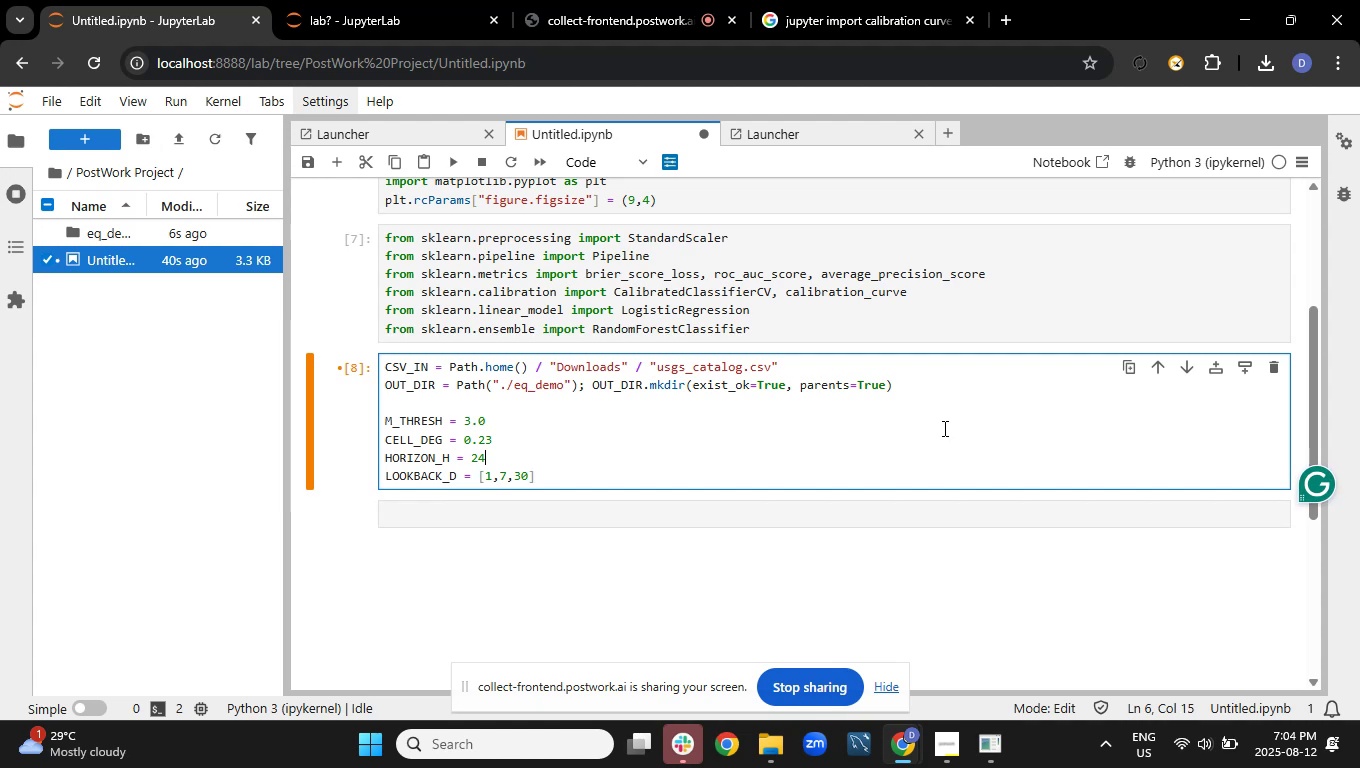 
key(ArrowUp)
 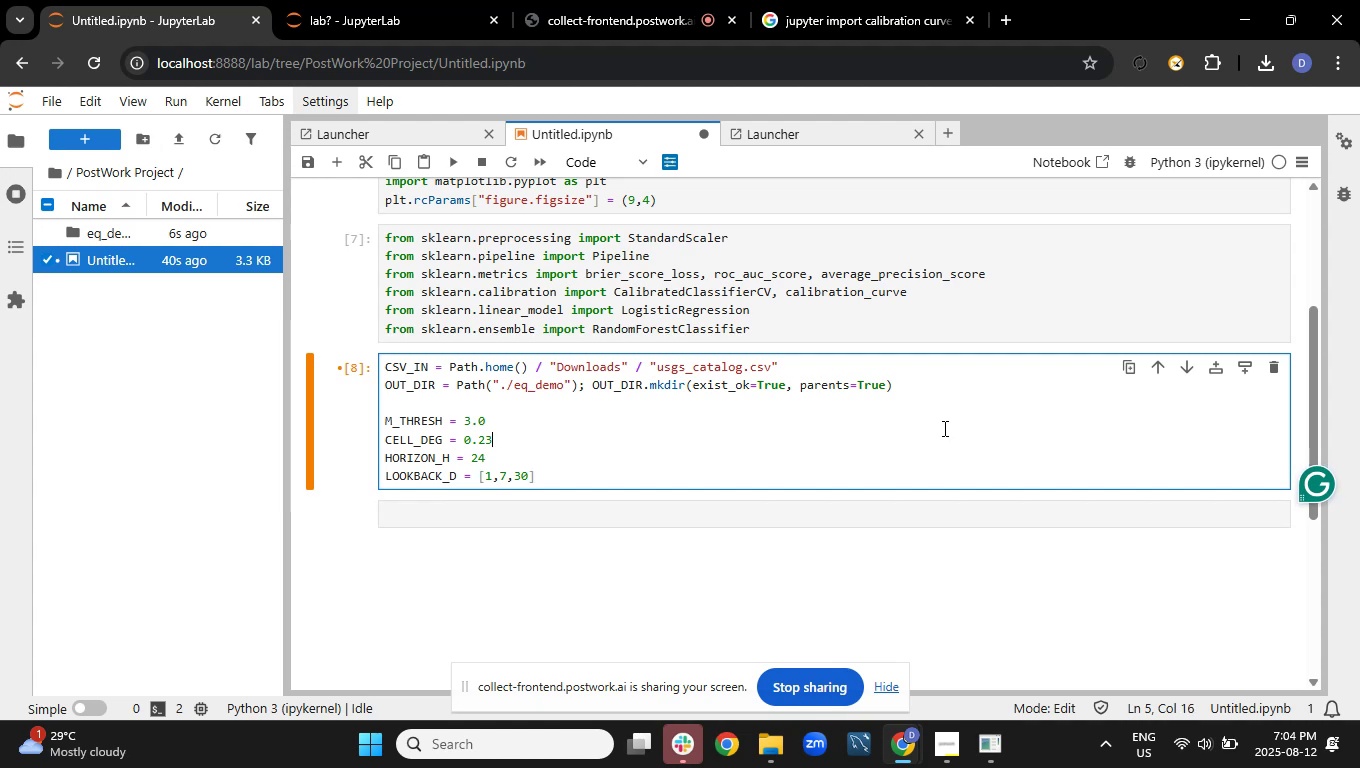 
key(Backspace)
 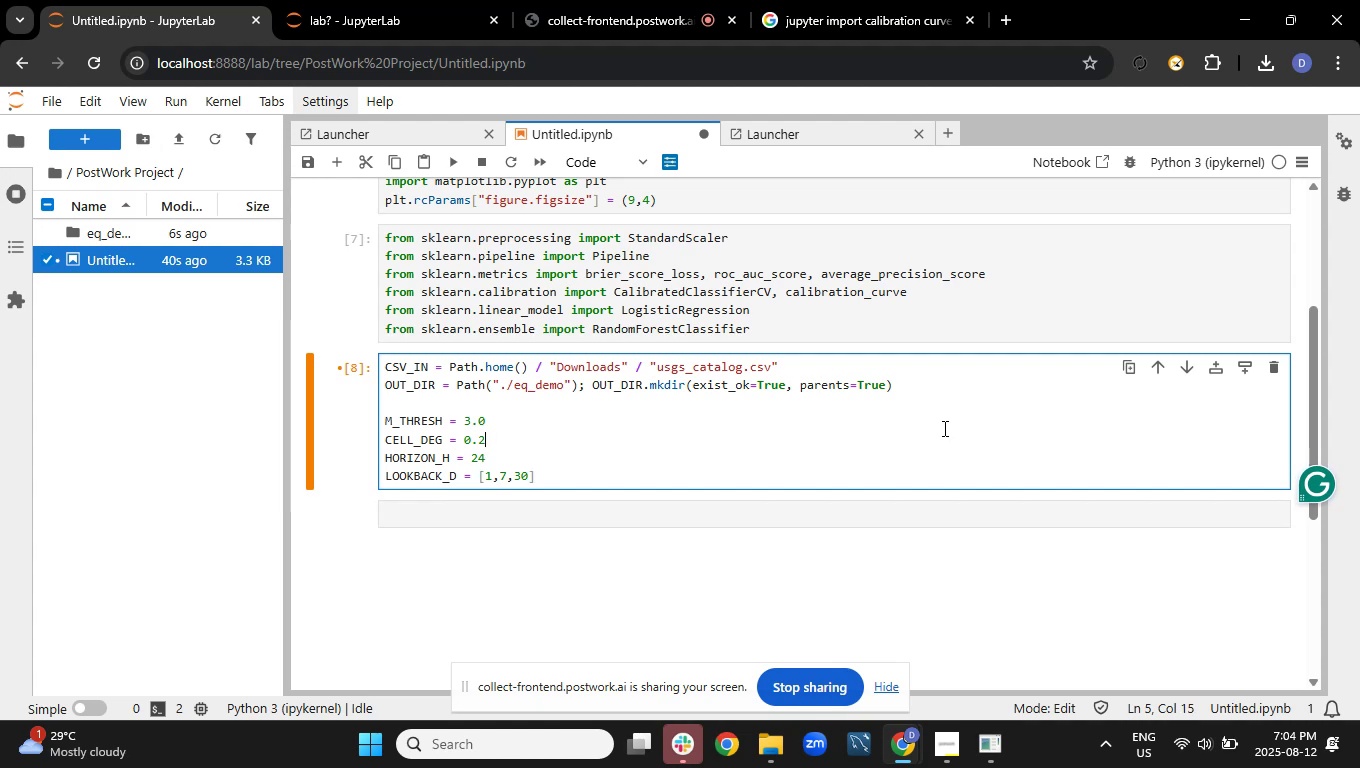 
key(5)
 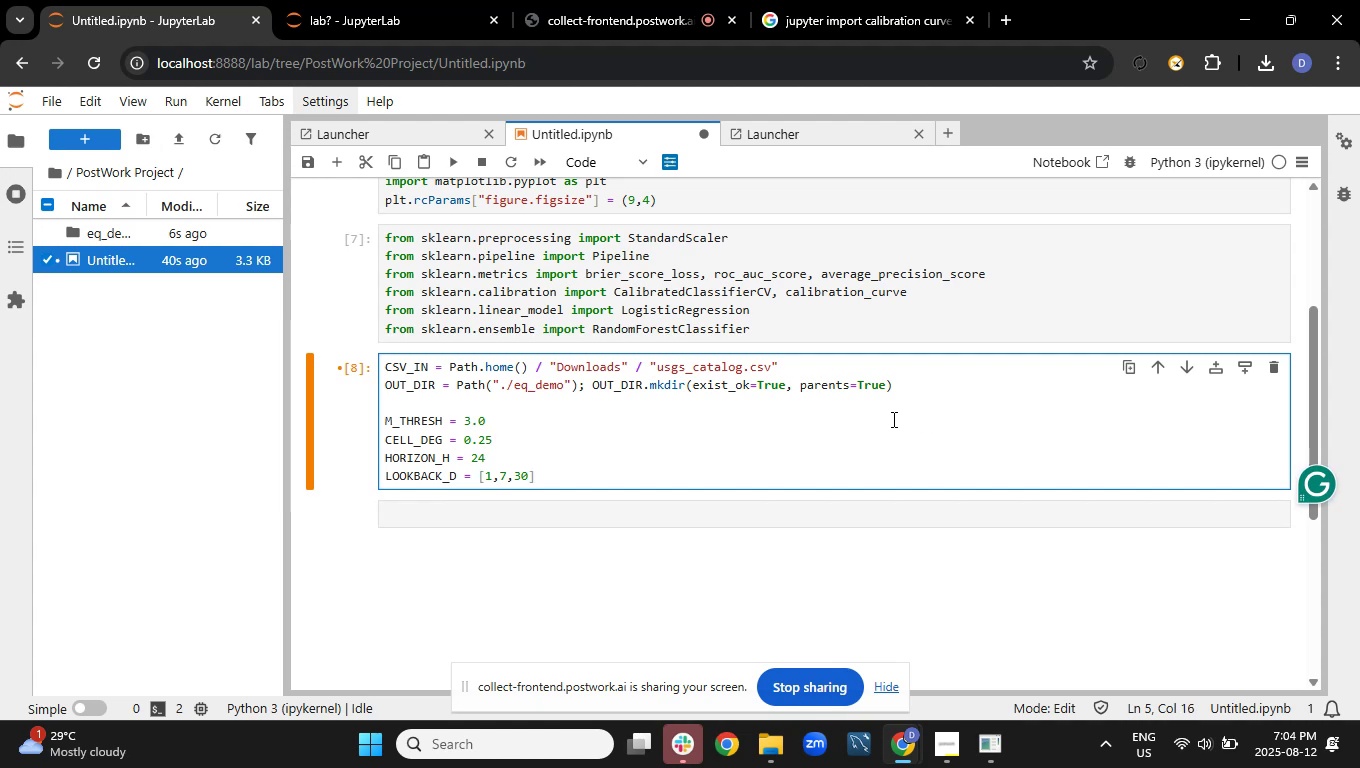 
left_click([891, 419])
 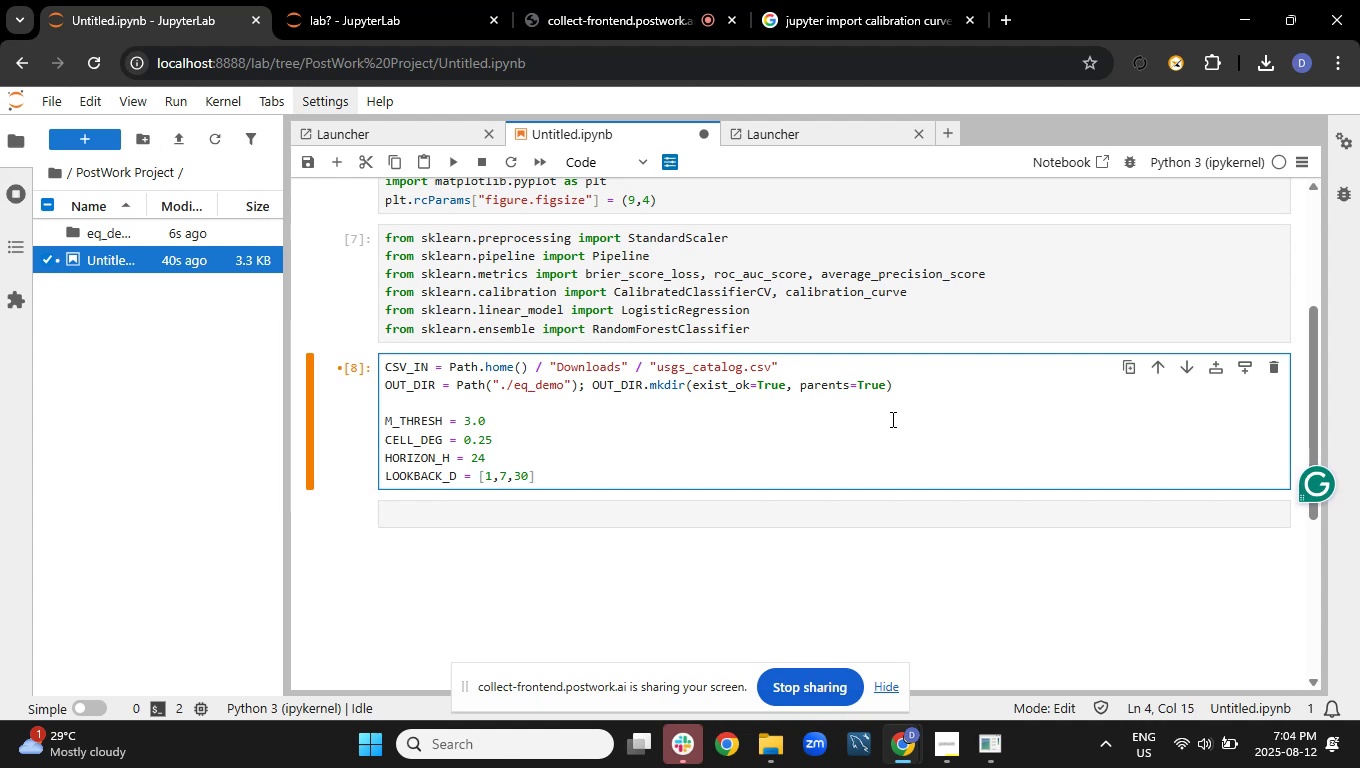 
hold_key(key=Space, duration=1.18)
 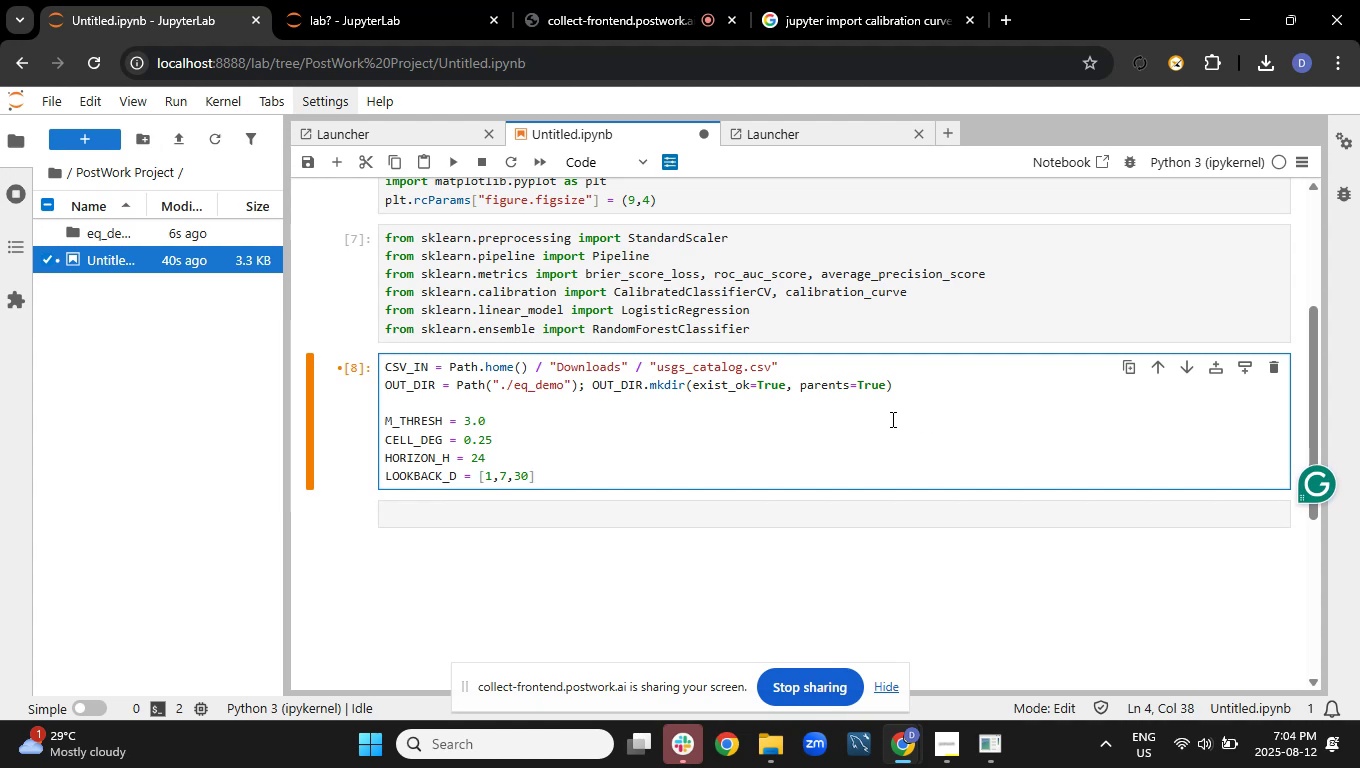 
type(#MAGNITUDE THRESHHOLD FOR POSITIVE LABEL)
 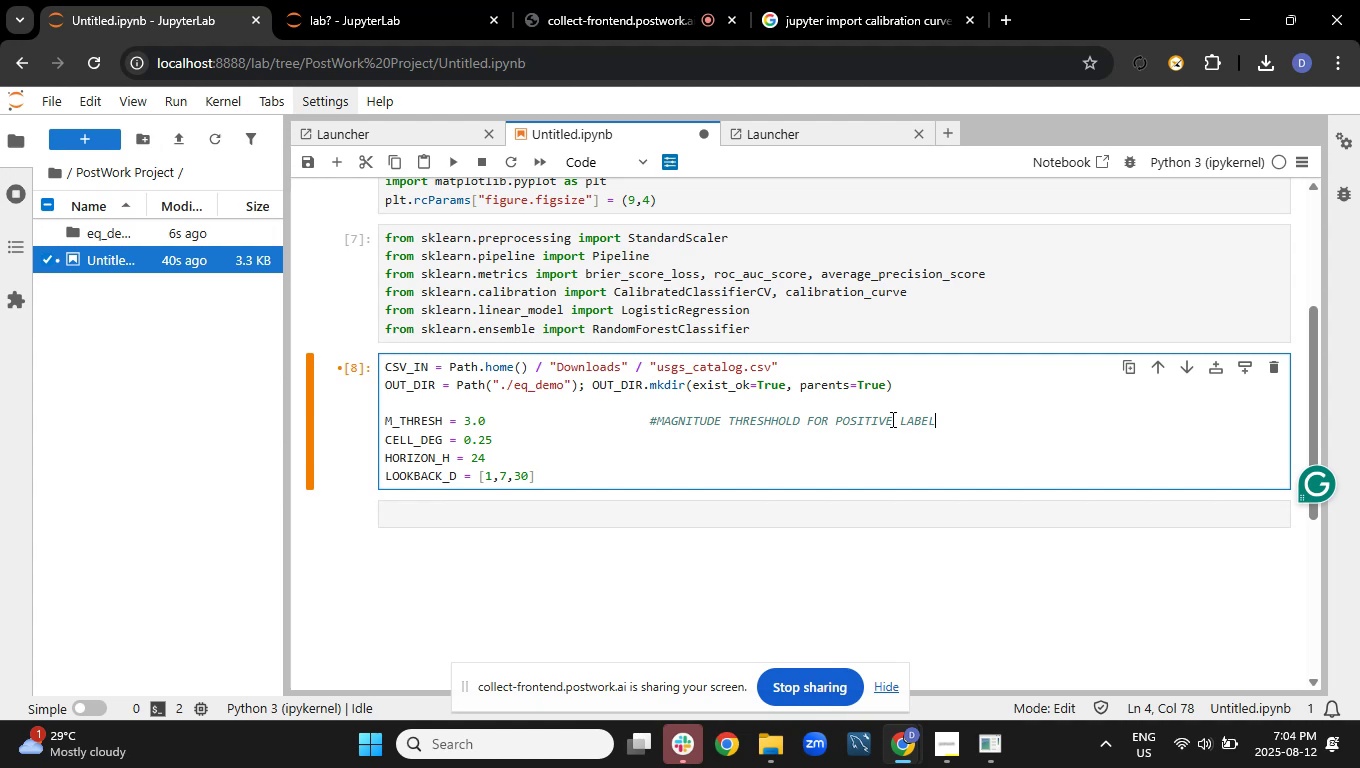 
key(Enter)
 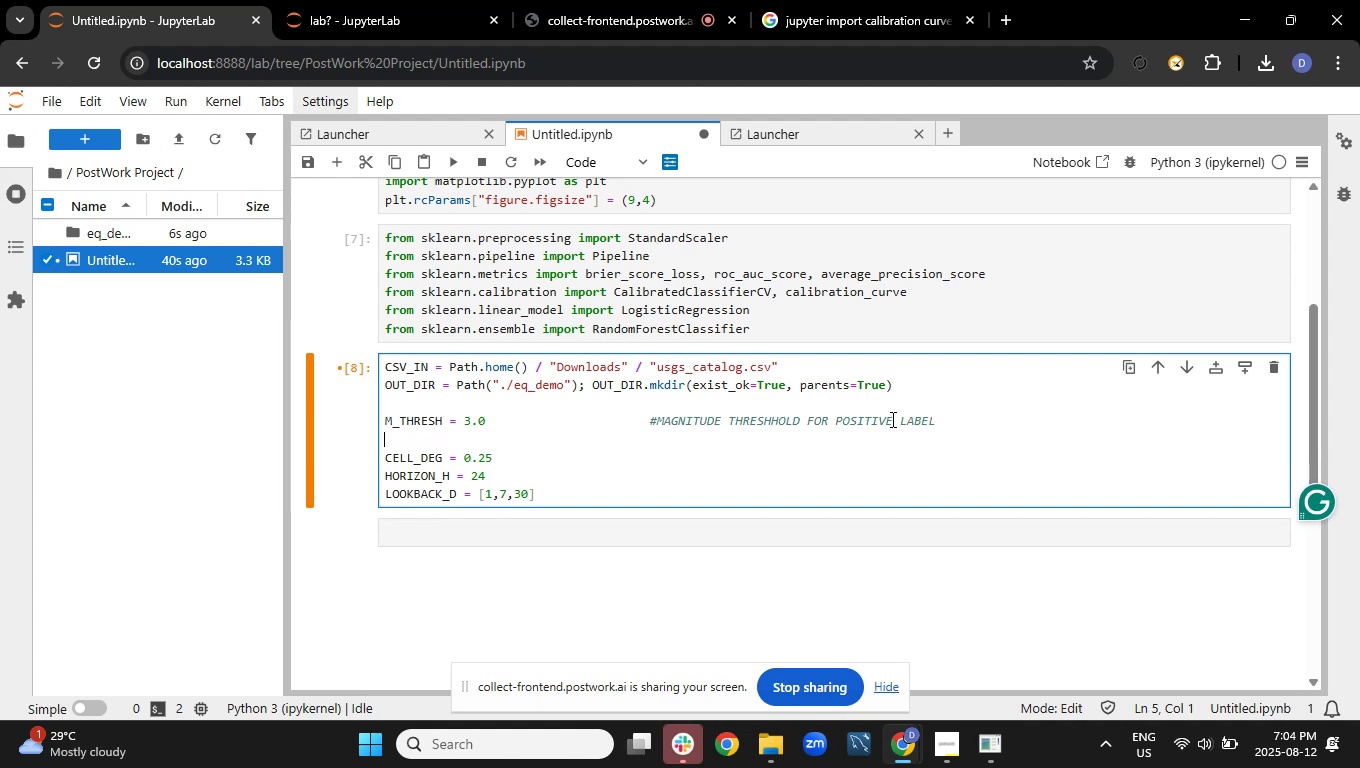 
key(Backspace)
 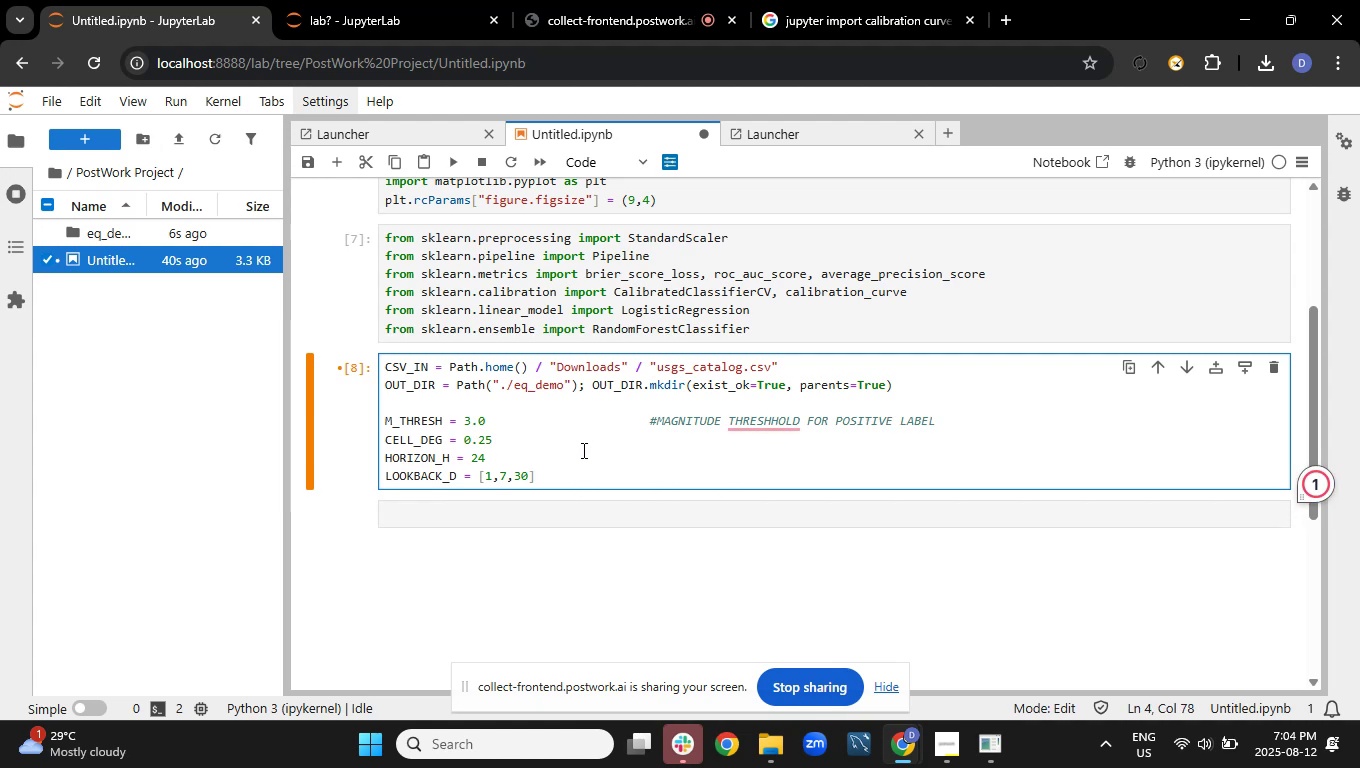 
left_click([582, 450])
 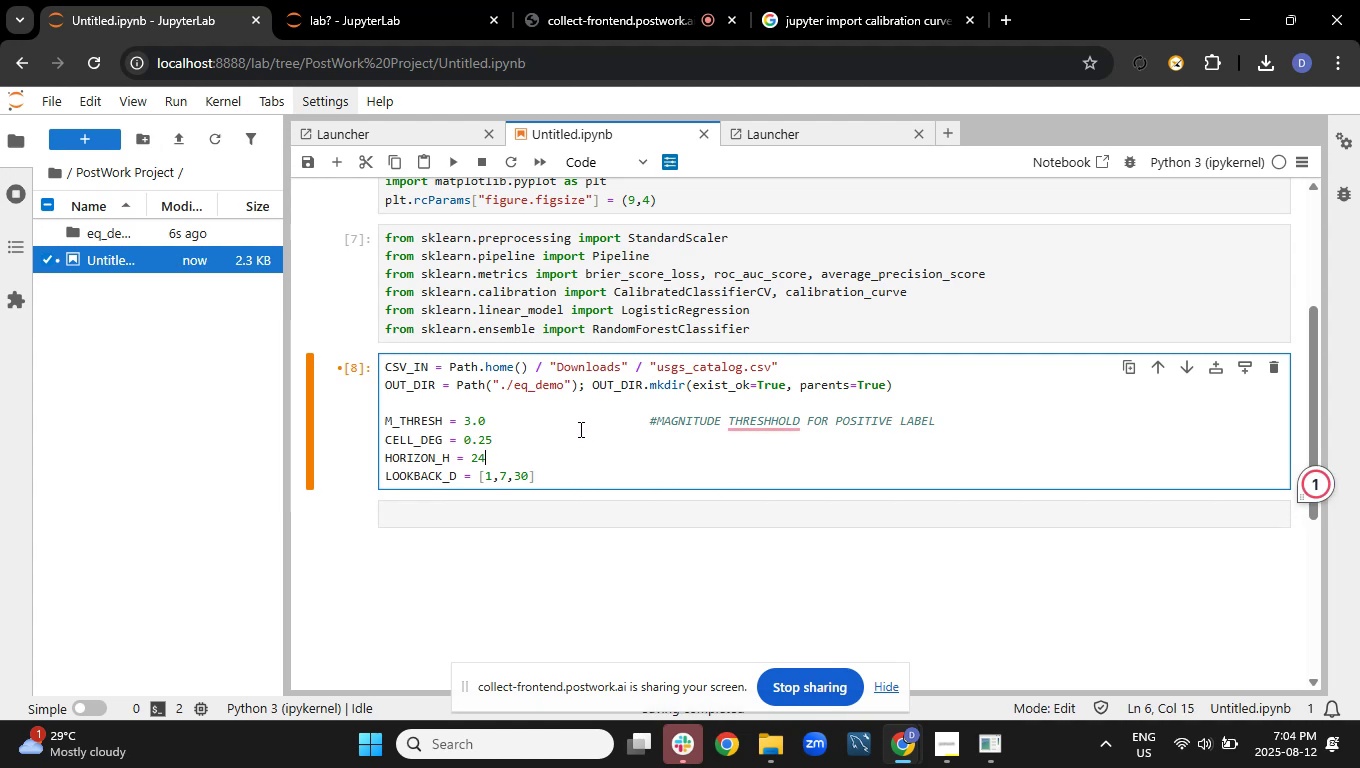 
left_click([579, 429])
 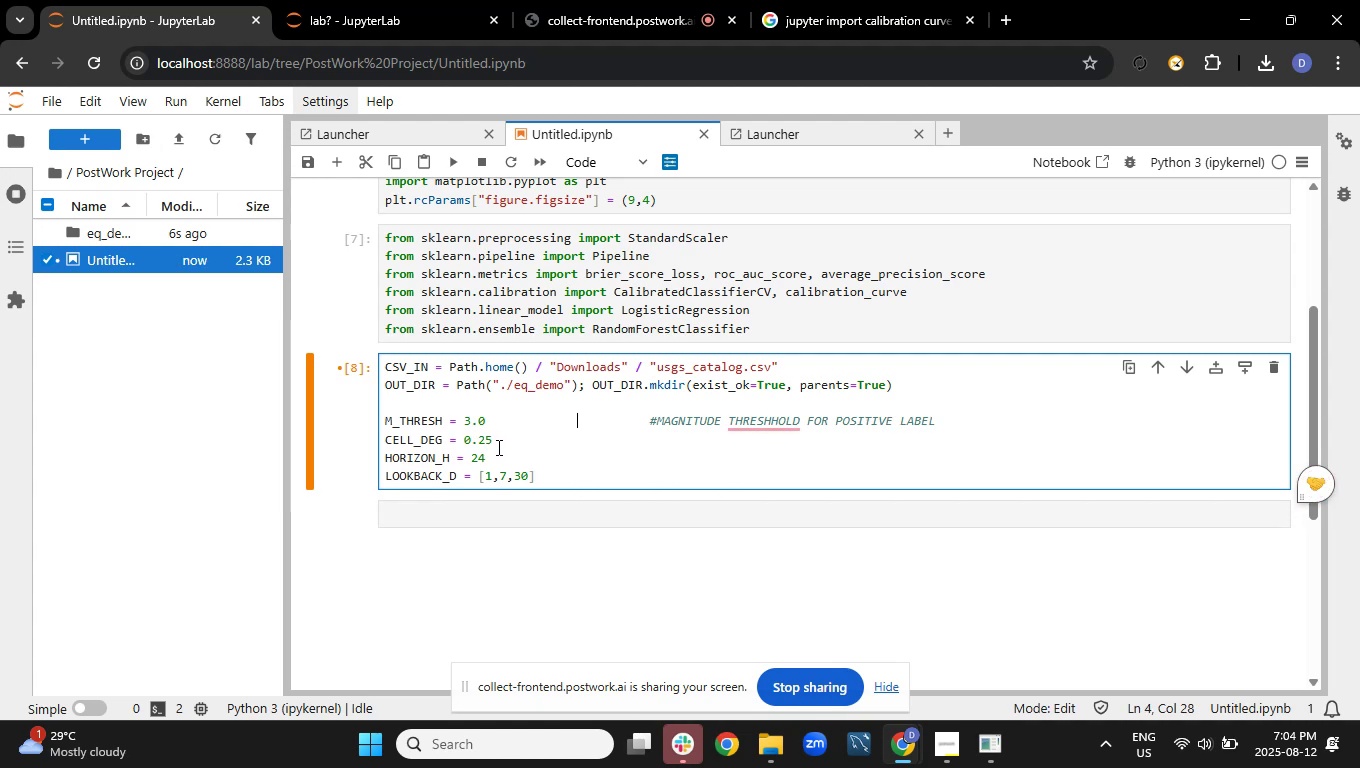 
left_click([498, 447])
 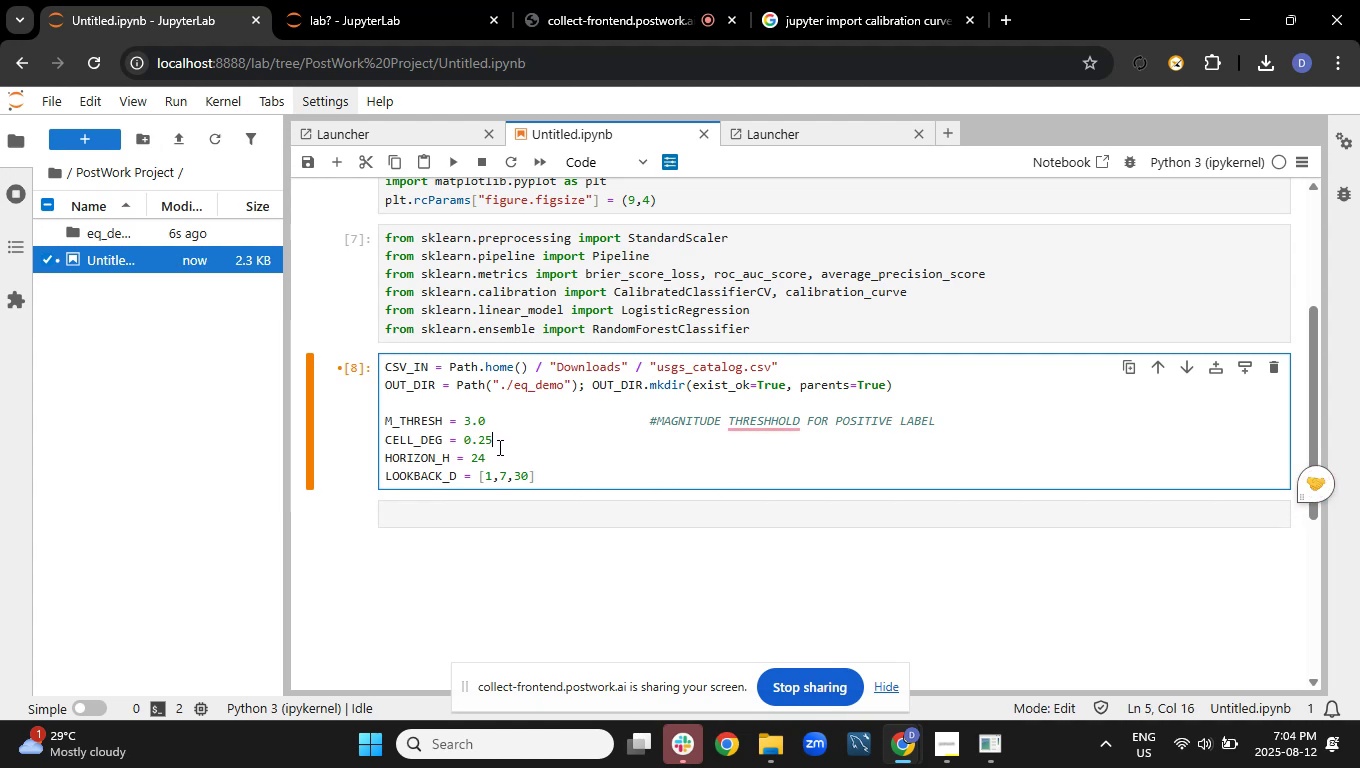 
hold_key(key=Space, duration=1.13)
 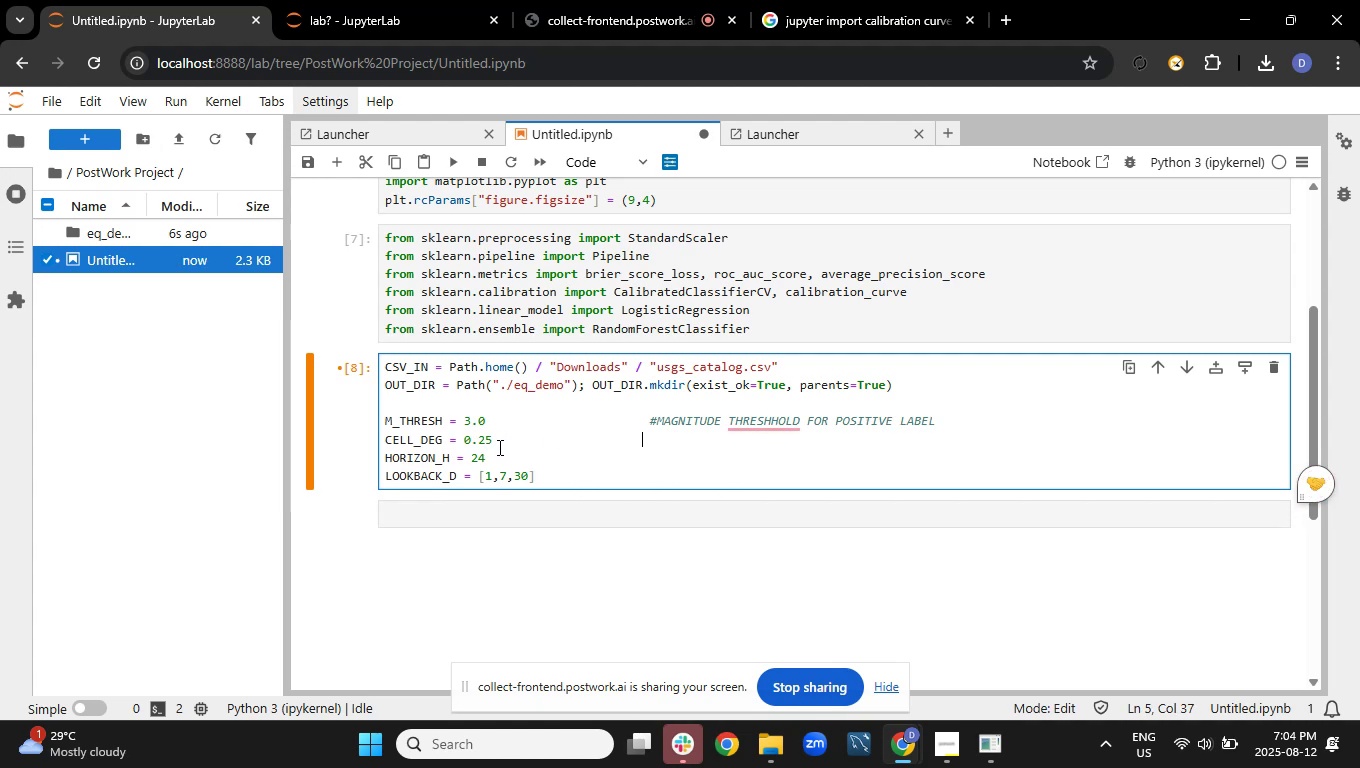 
type(  )
key(Backspace)
type(#GRID SIZ )
key(Backspace)
type(E IN DEGRESS)
key(Backspace)
key(Backspace)
type(ES)
 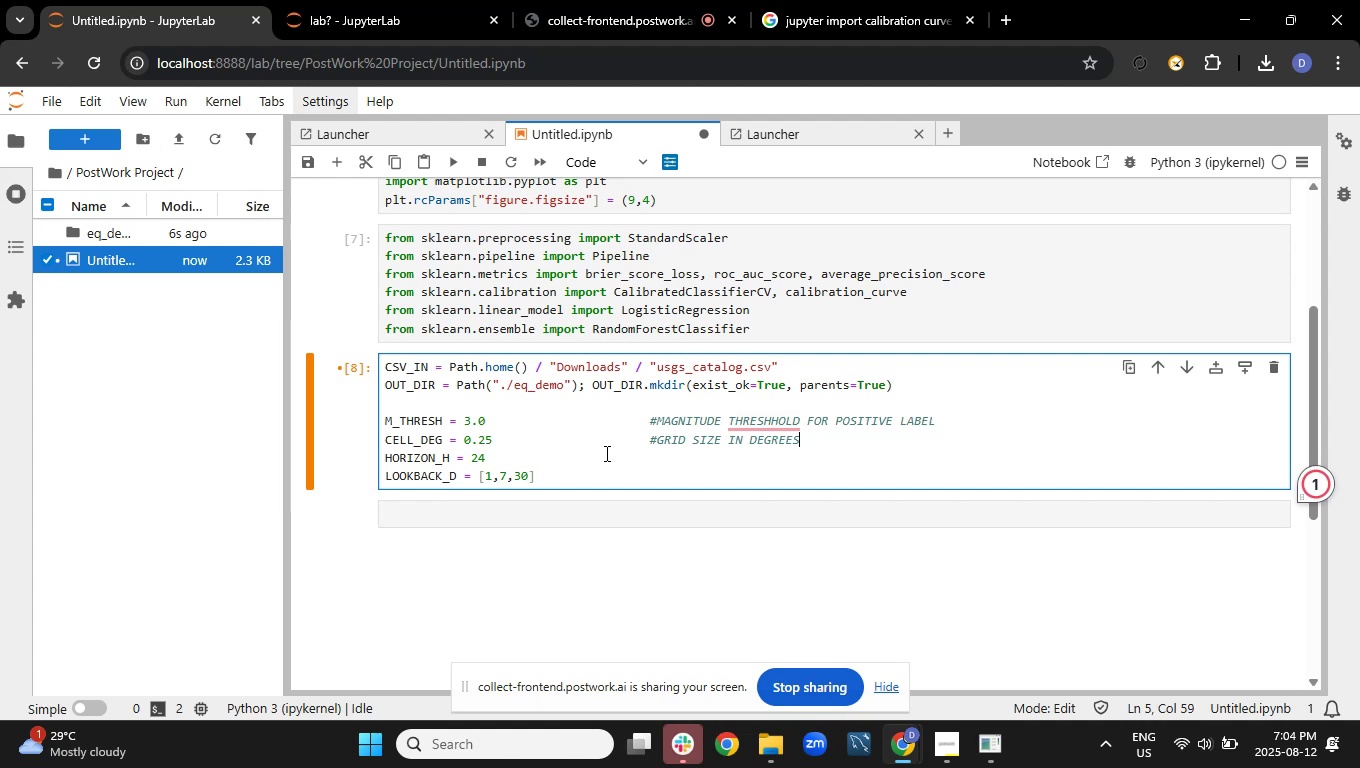 
key(ArrowDown)
 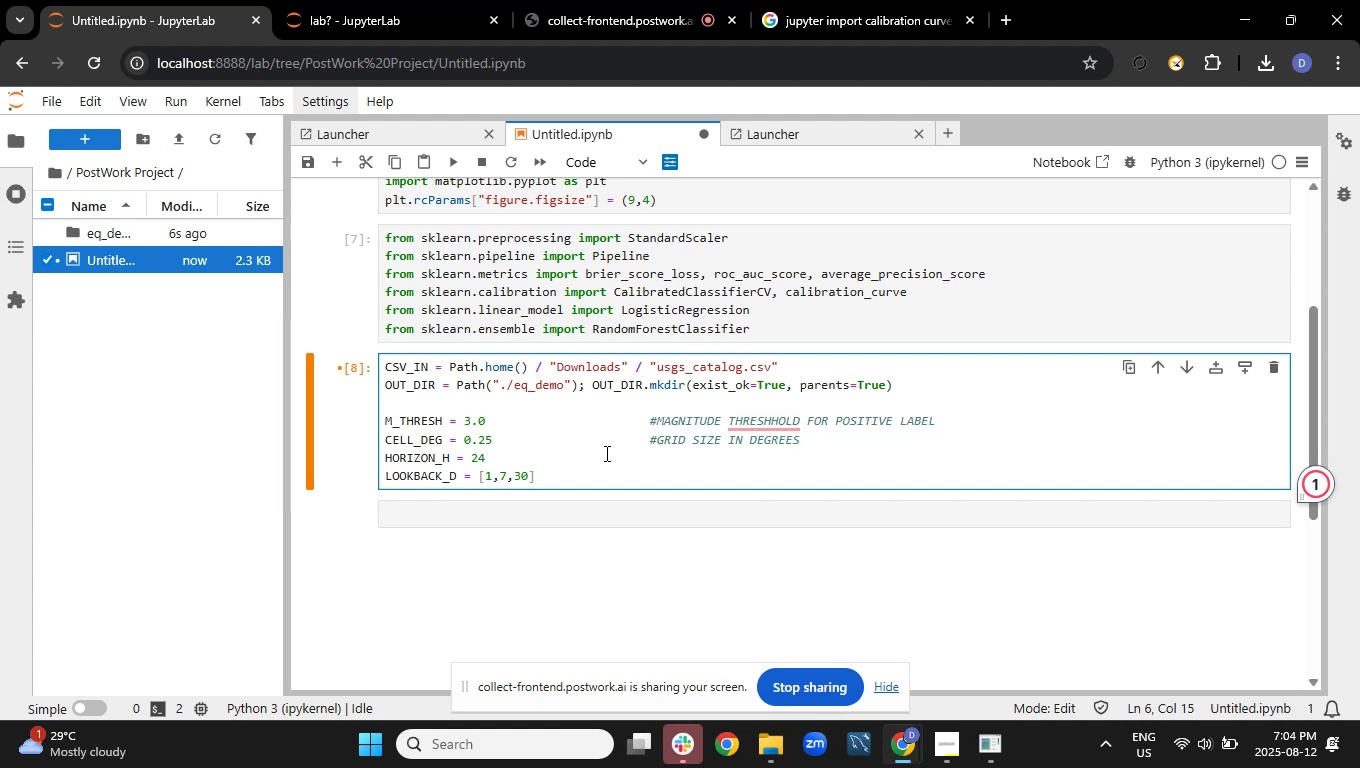 
hold_key(key=Tab, duration=0.92)
 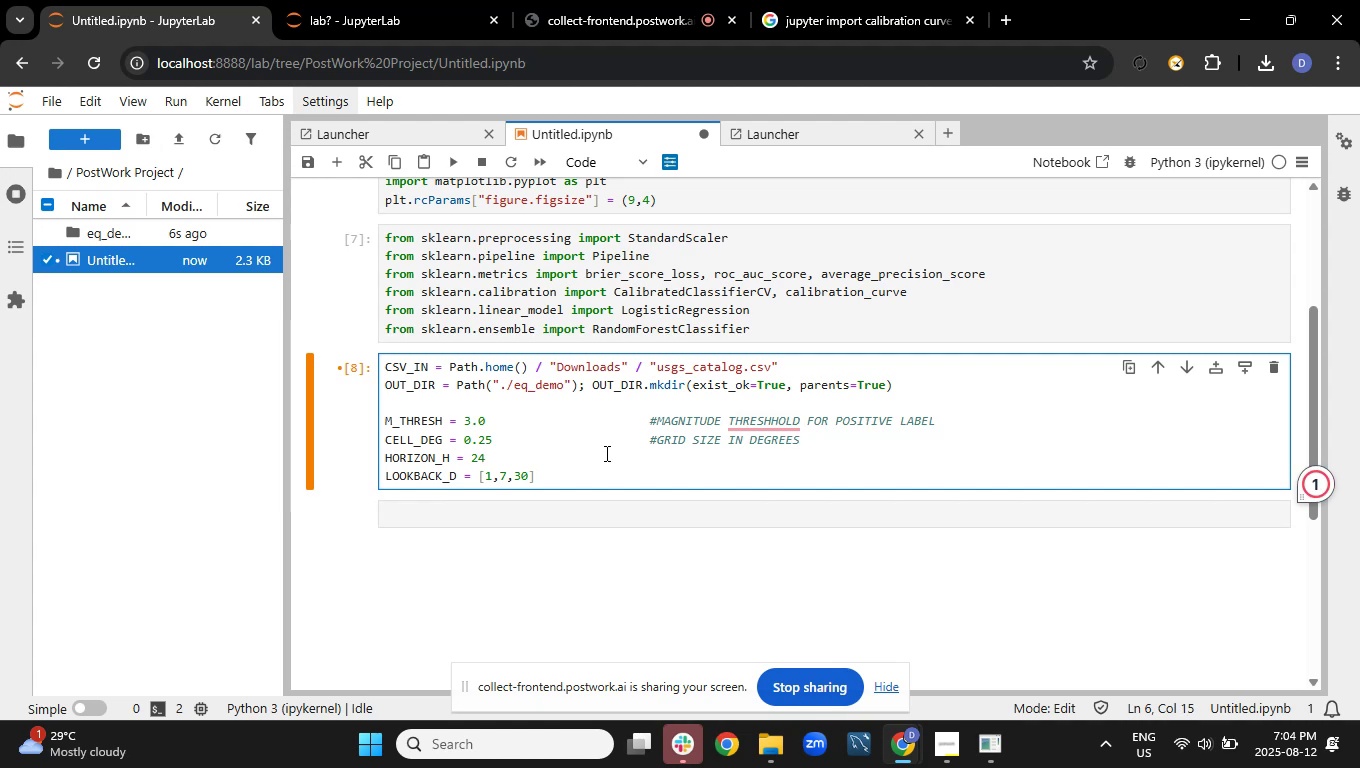 
key(Tab)
 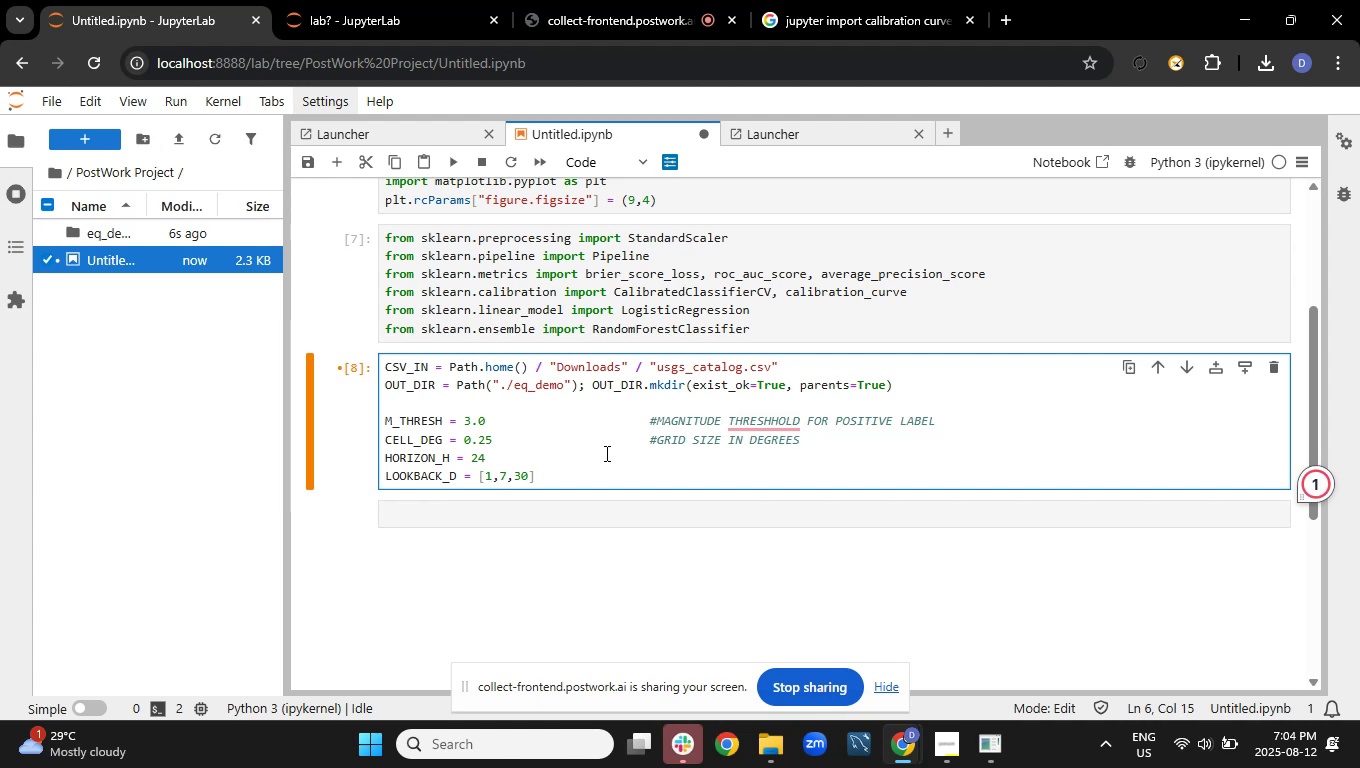 
key(Tab)
 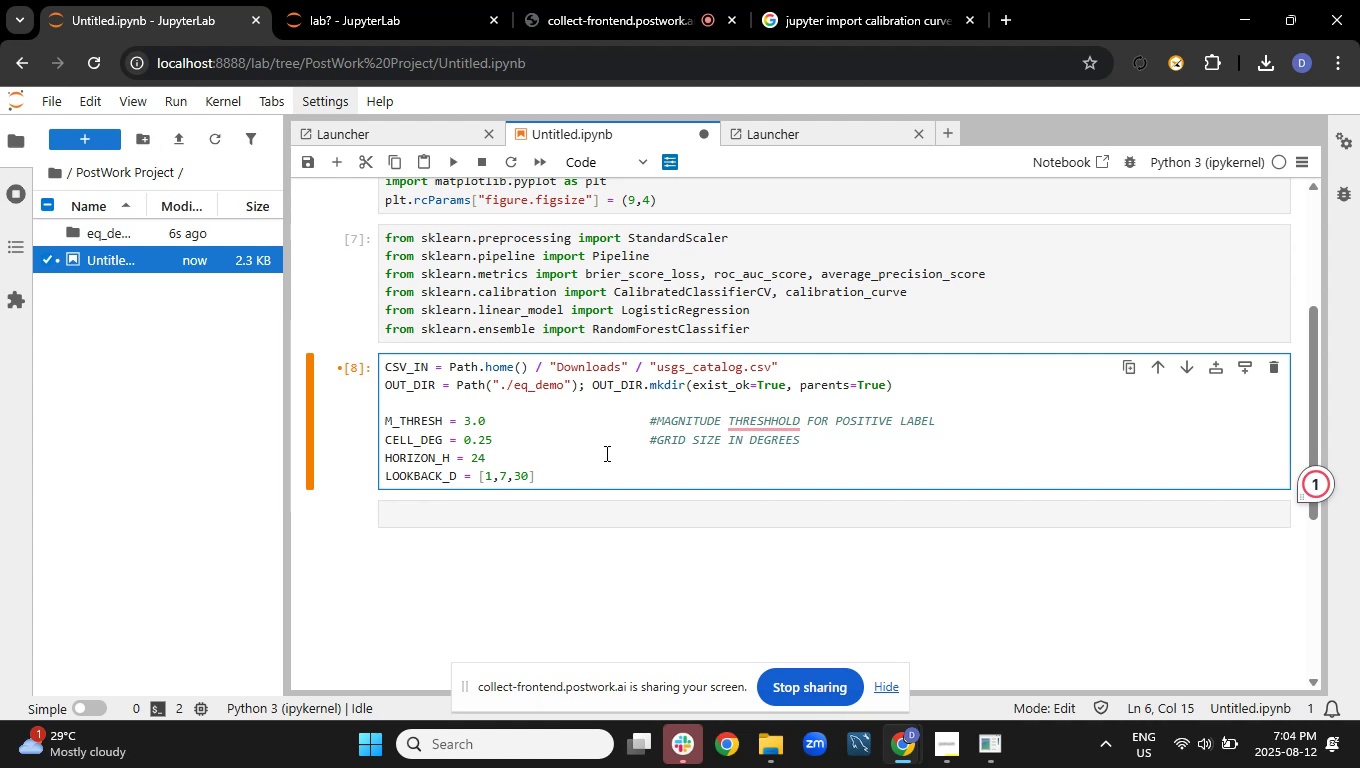 
hold_key(key=Space, duration=1.12)
 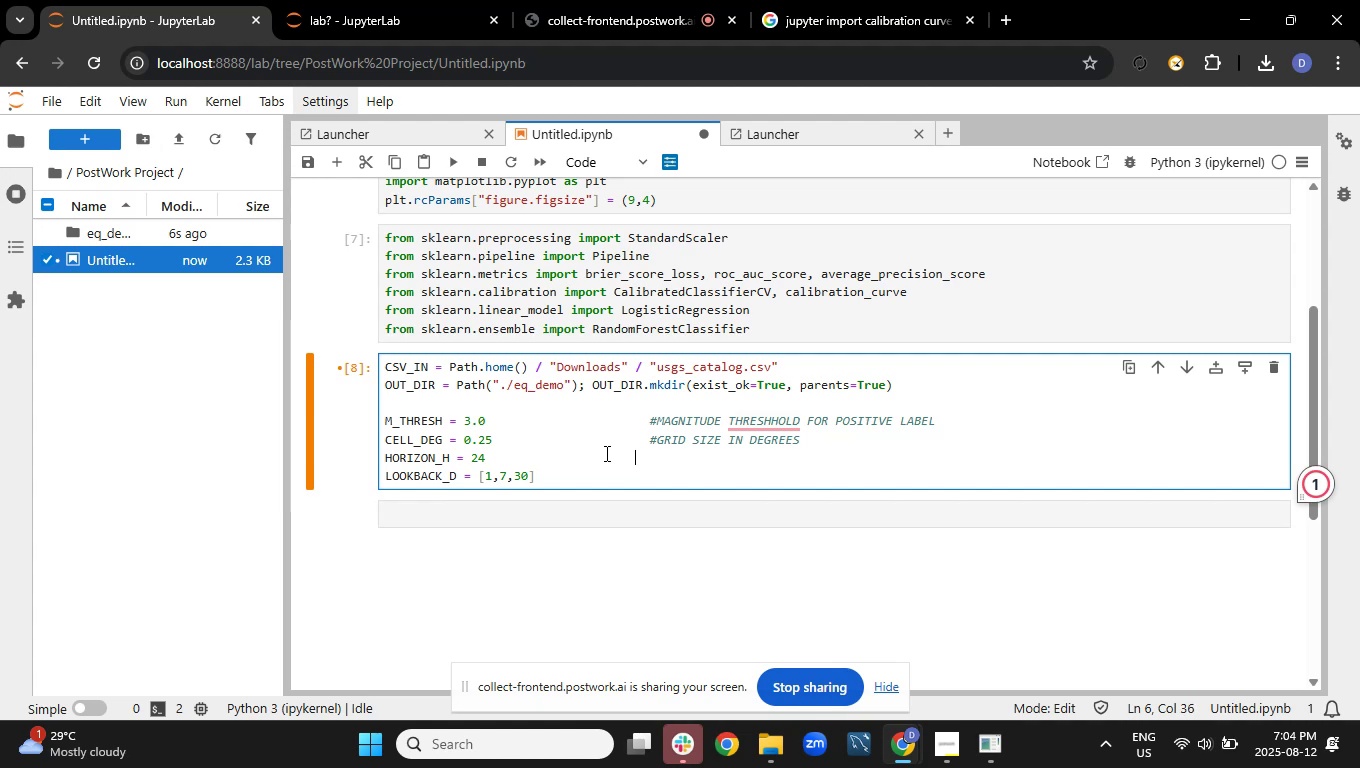 
key(Space)
 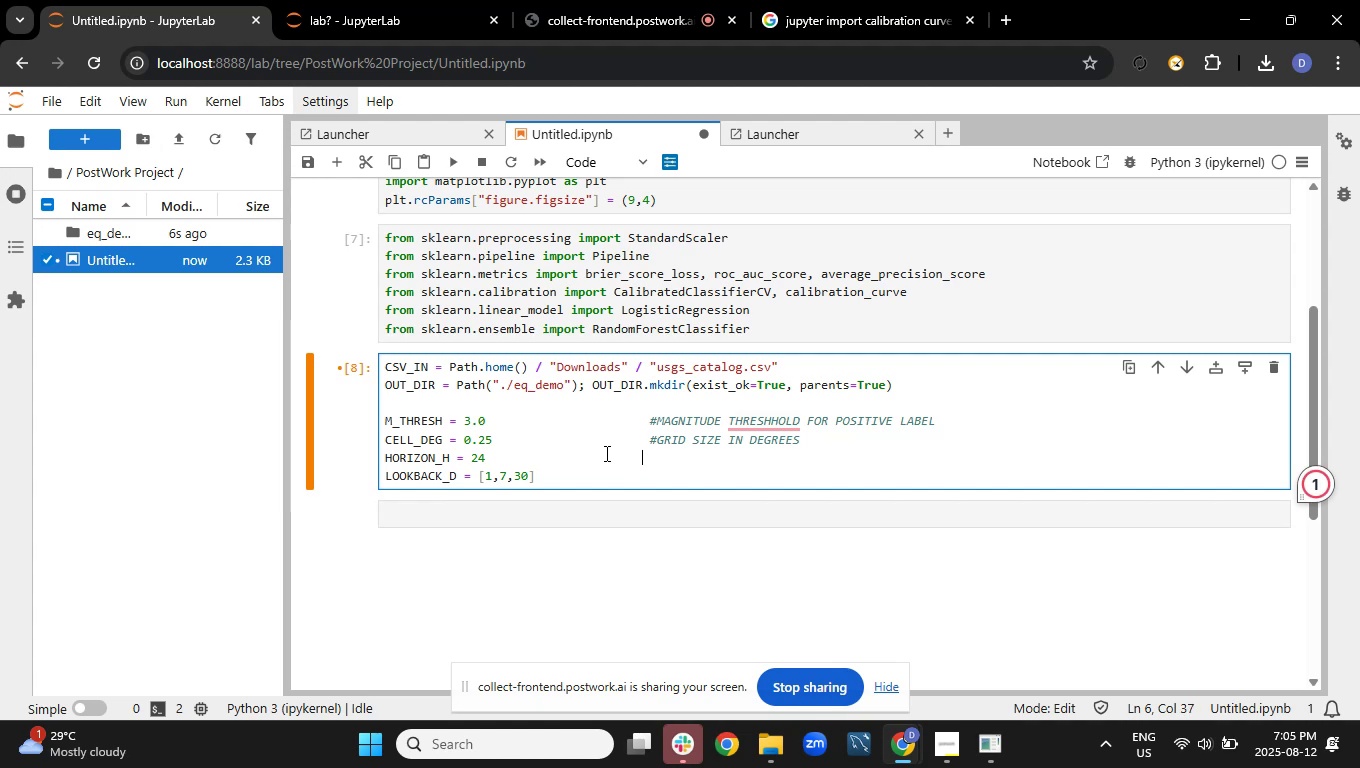 
key(Space)
 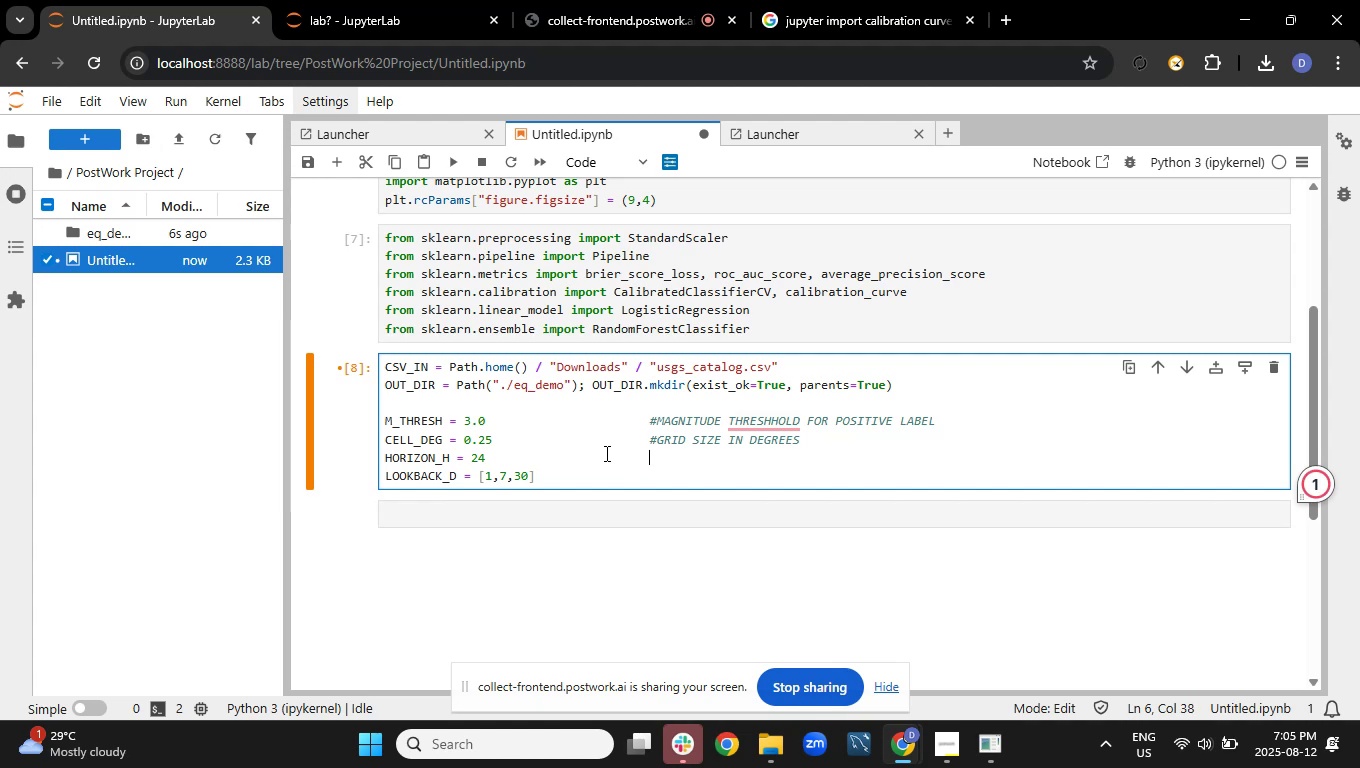 
key(Space)
 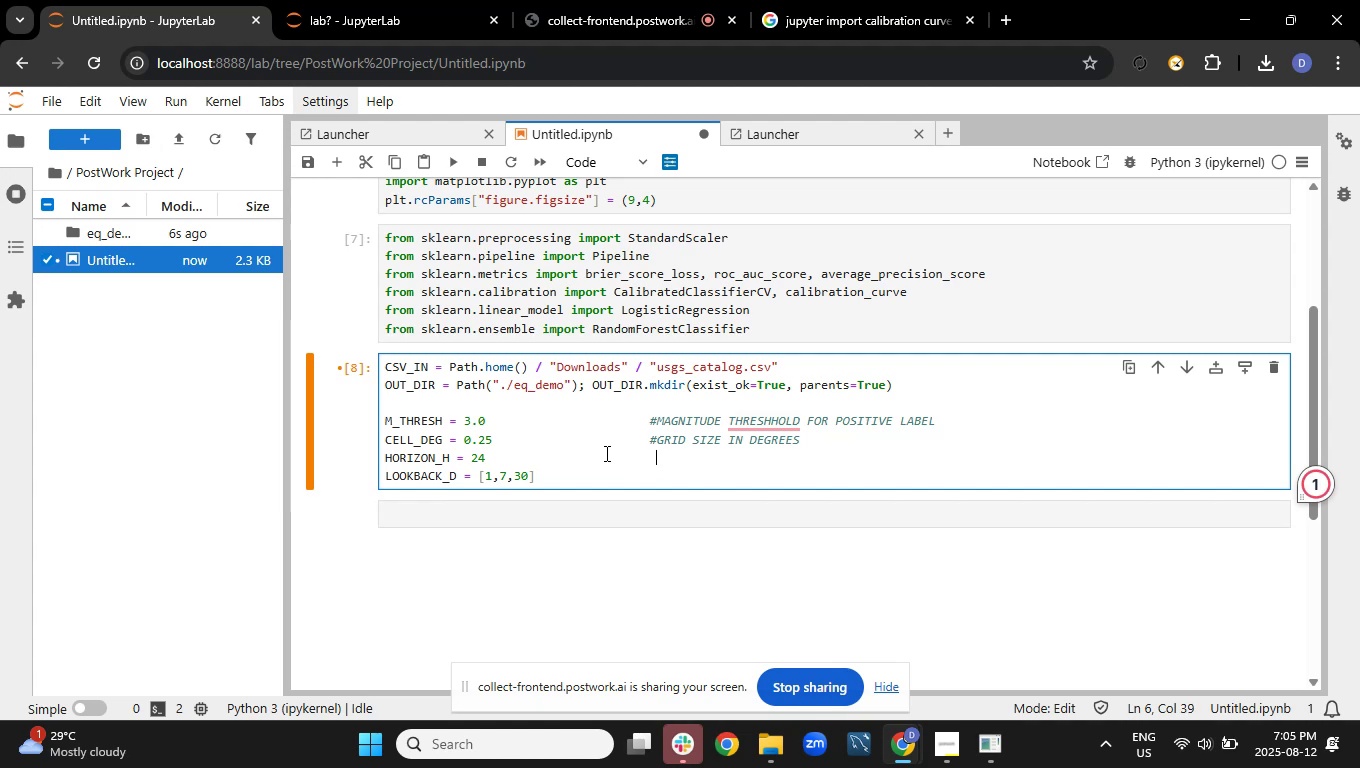 
key(Backspace)
 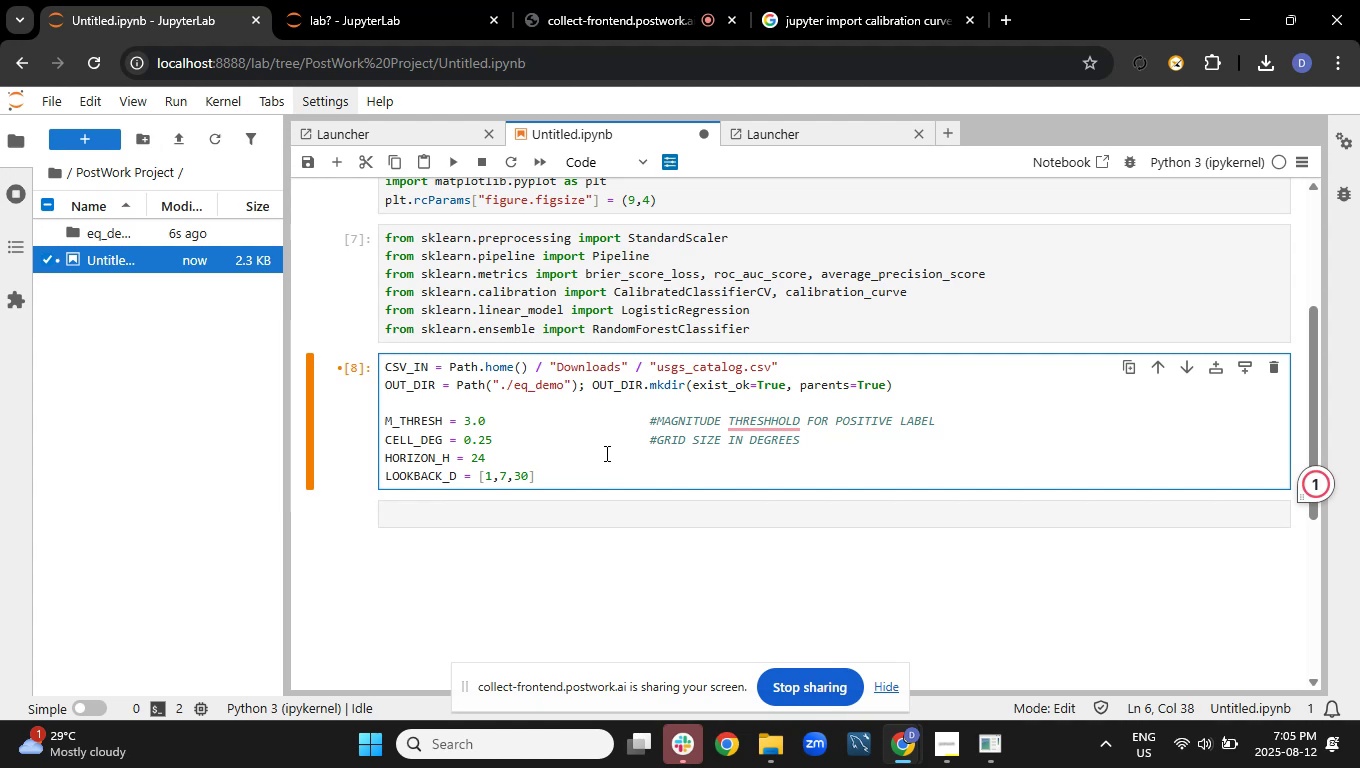 
type(#PREDICTION HORIZON (HOURS_)
key(Backspace)
type())
 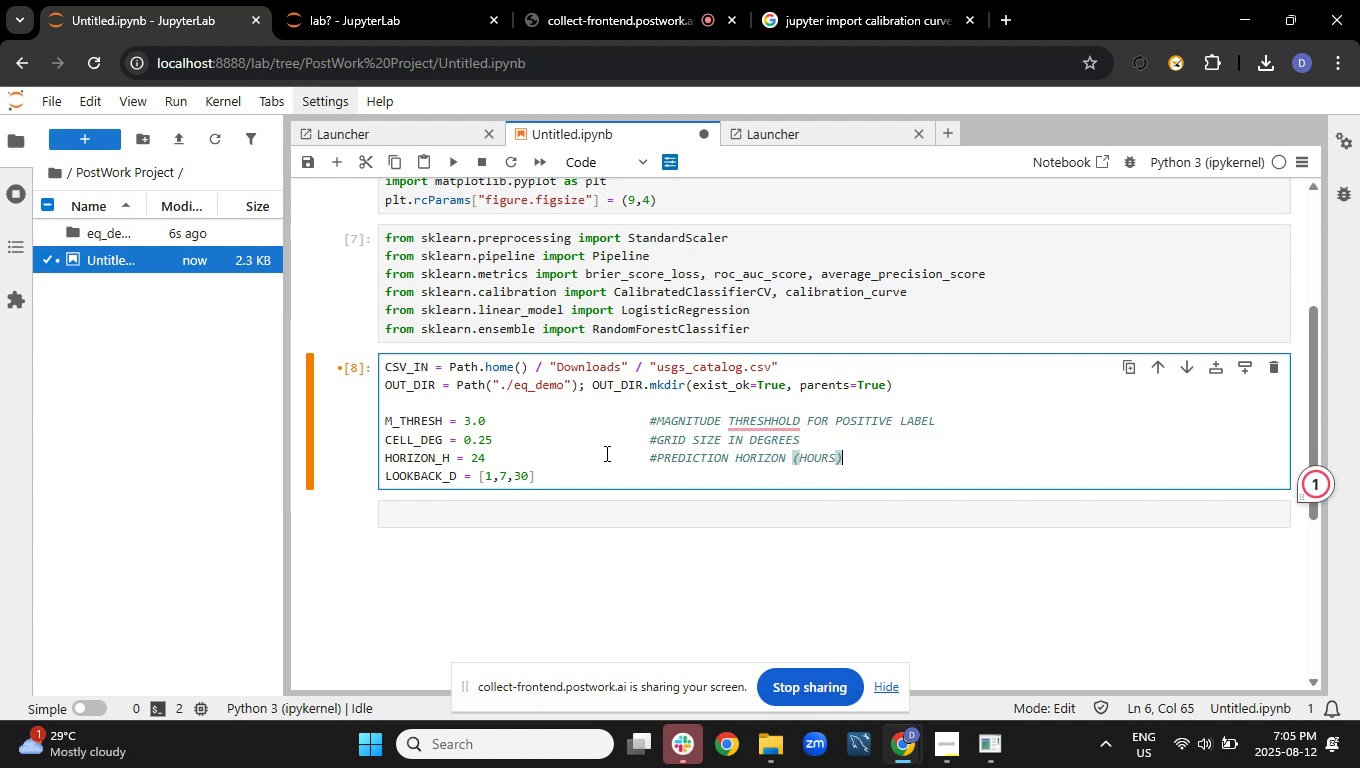 
wait(5.07)
 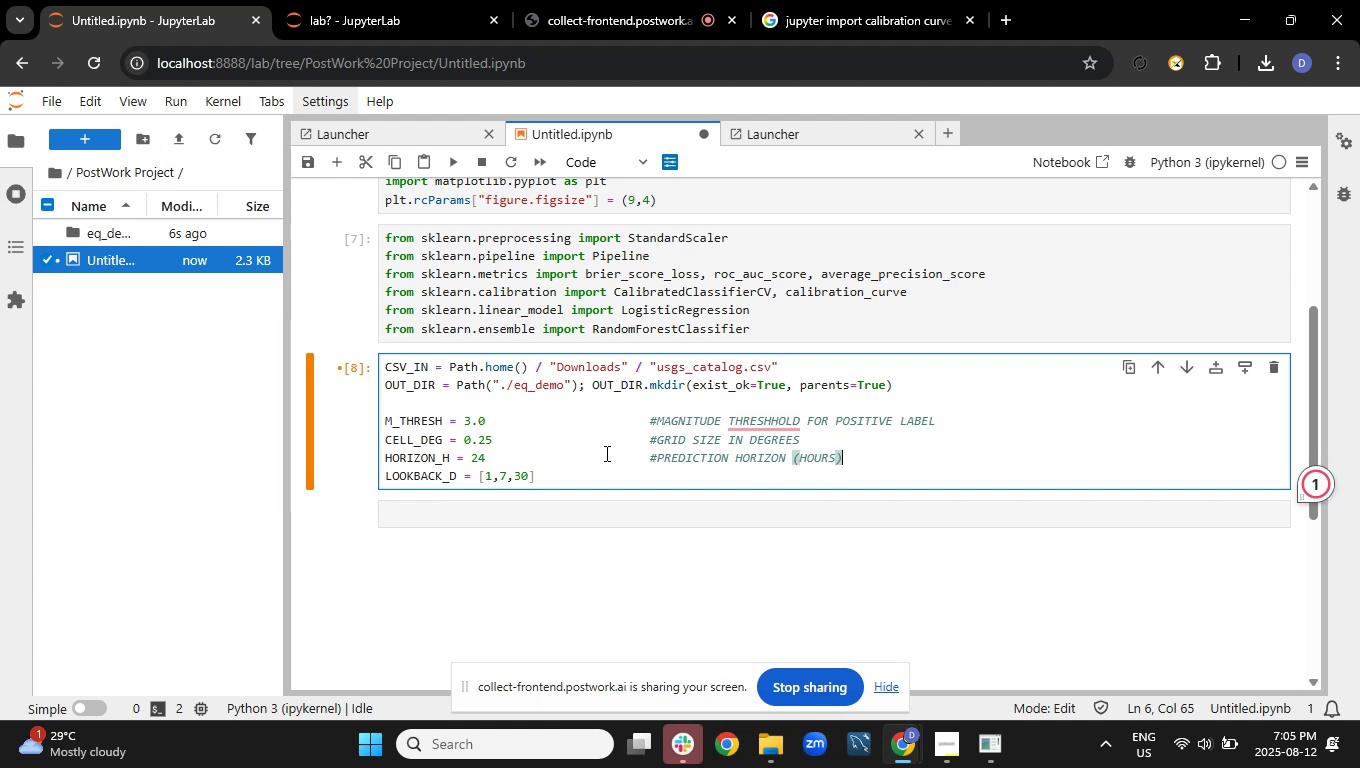 
left_click([617, 444])
 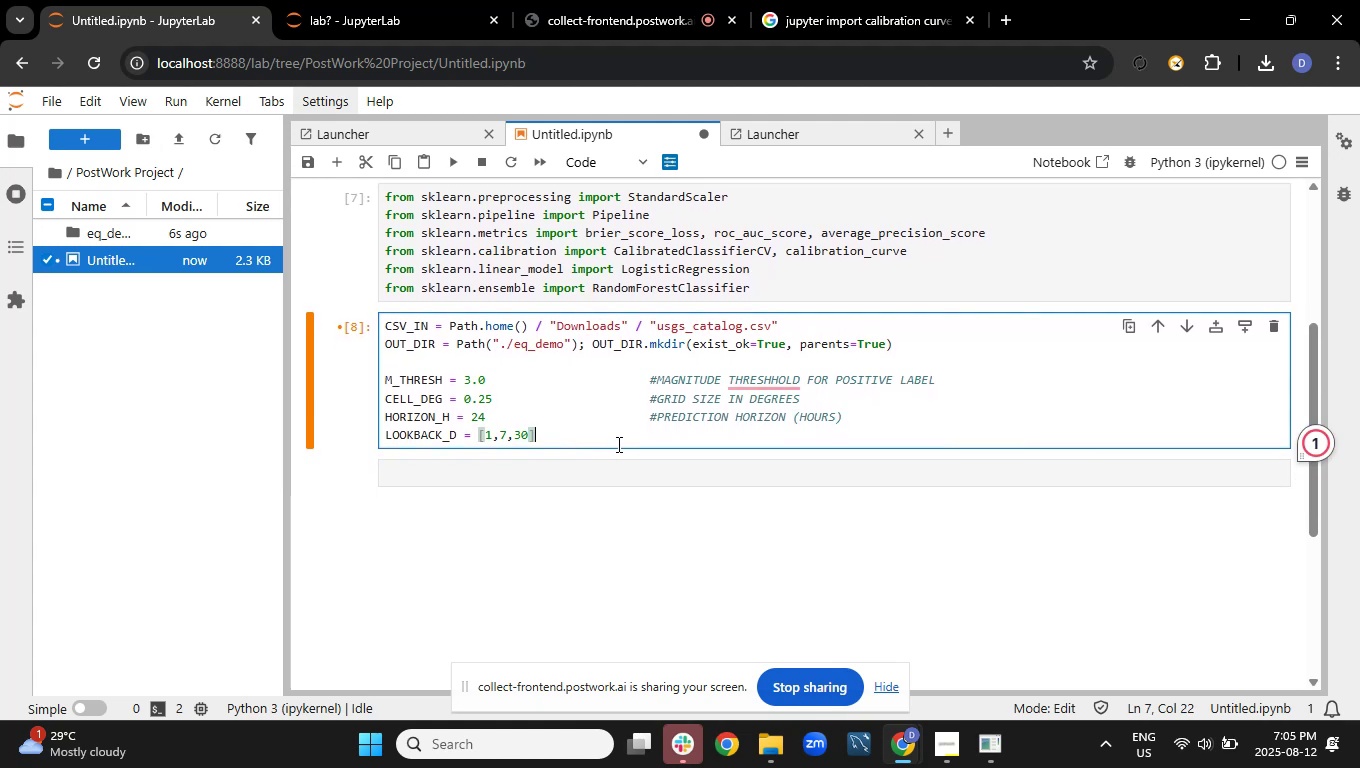 
hold_key(key=Space, duration=0.94)
 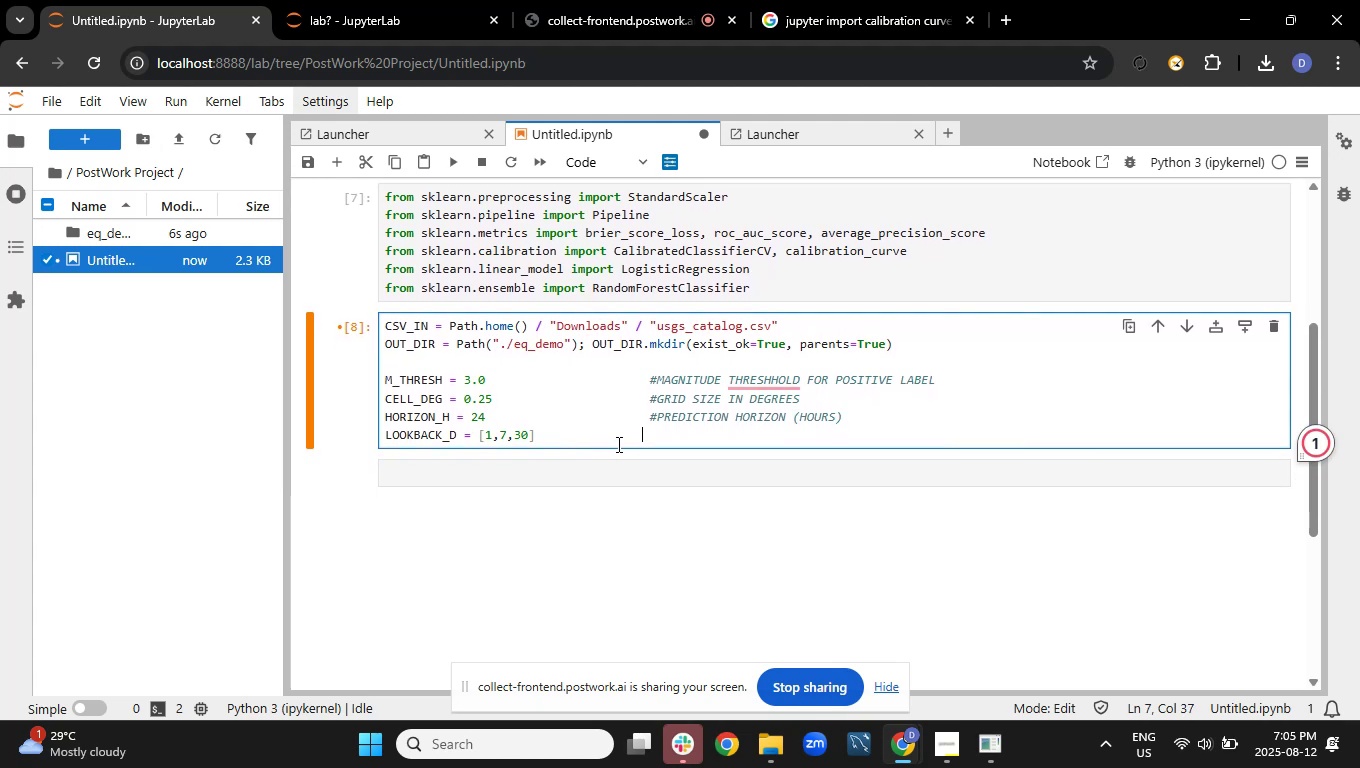 
key(Space)
 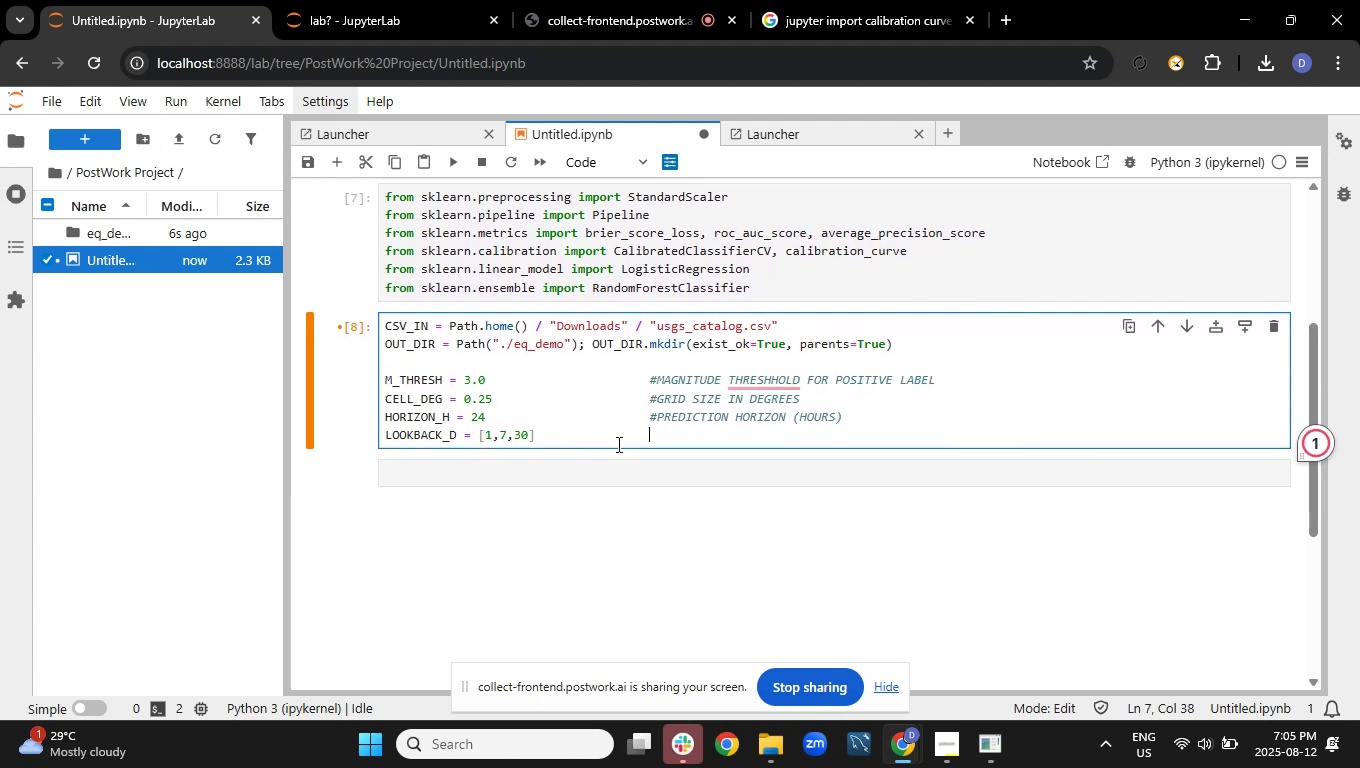 
wait(5.53)
 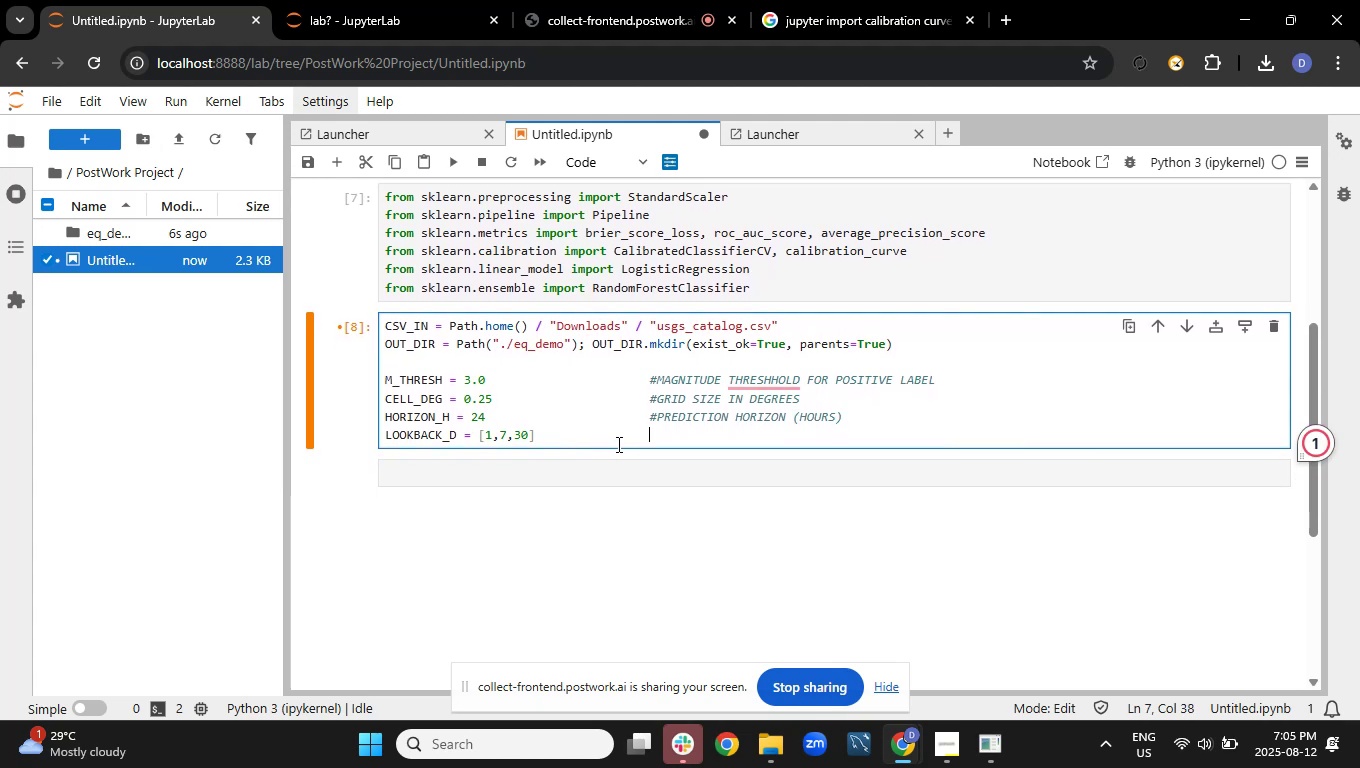 
type(# ROLLING WINDOWS (FAYS)
key(Backspace)
key(Backspace)
key(Backspace)
key(Backspace)
type(DAYS))
 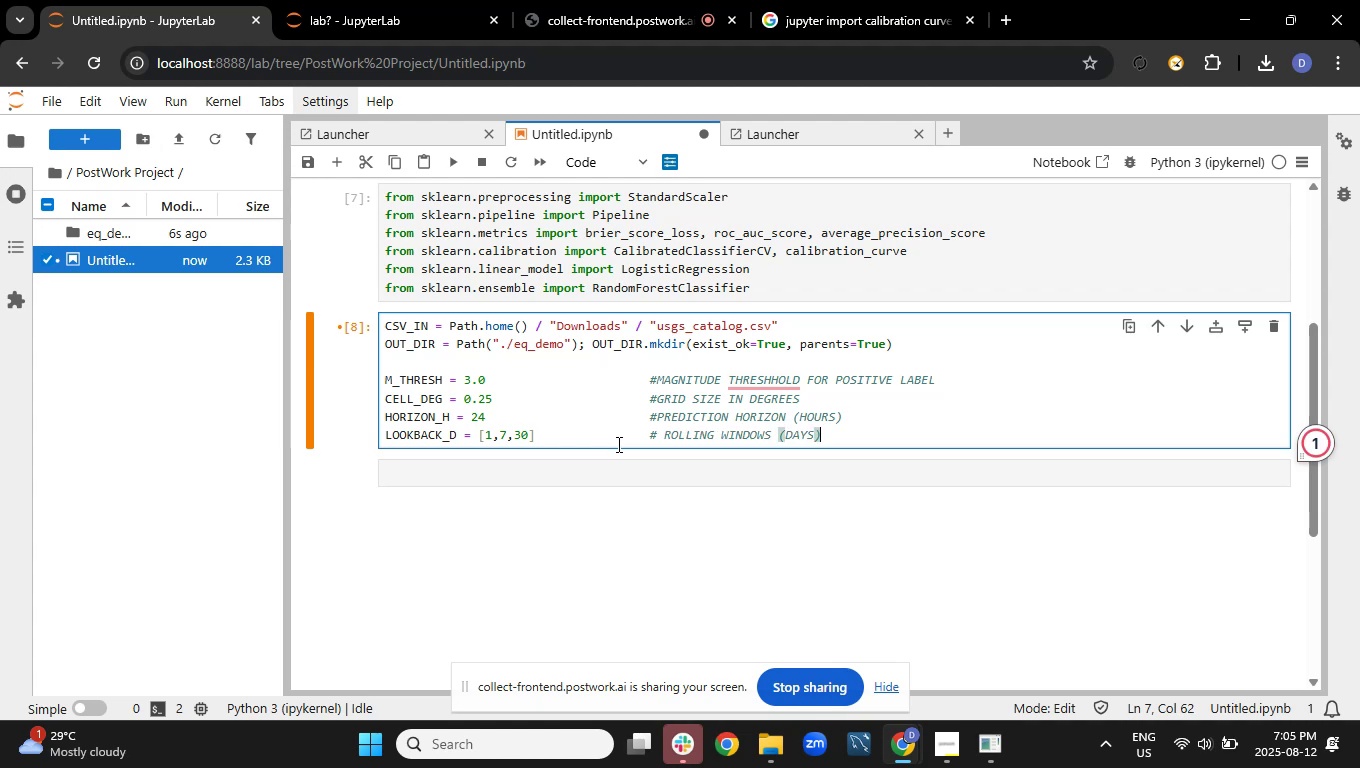 
 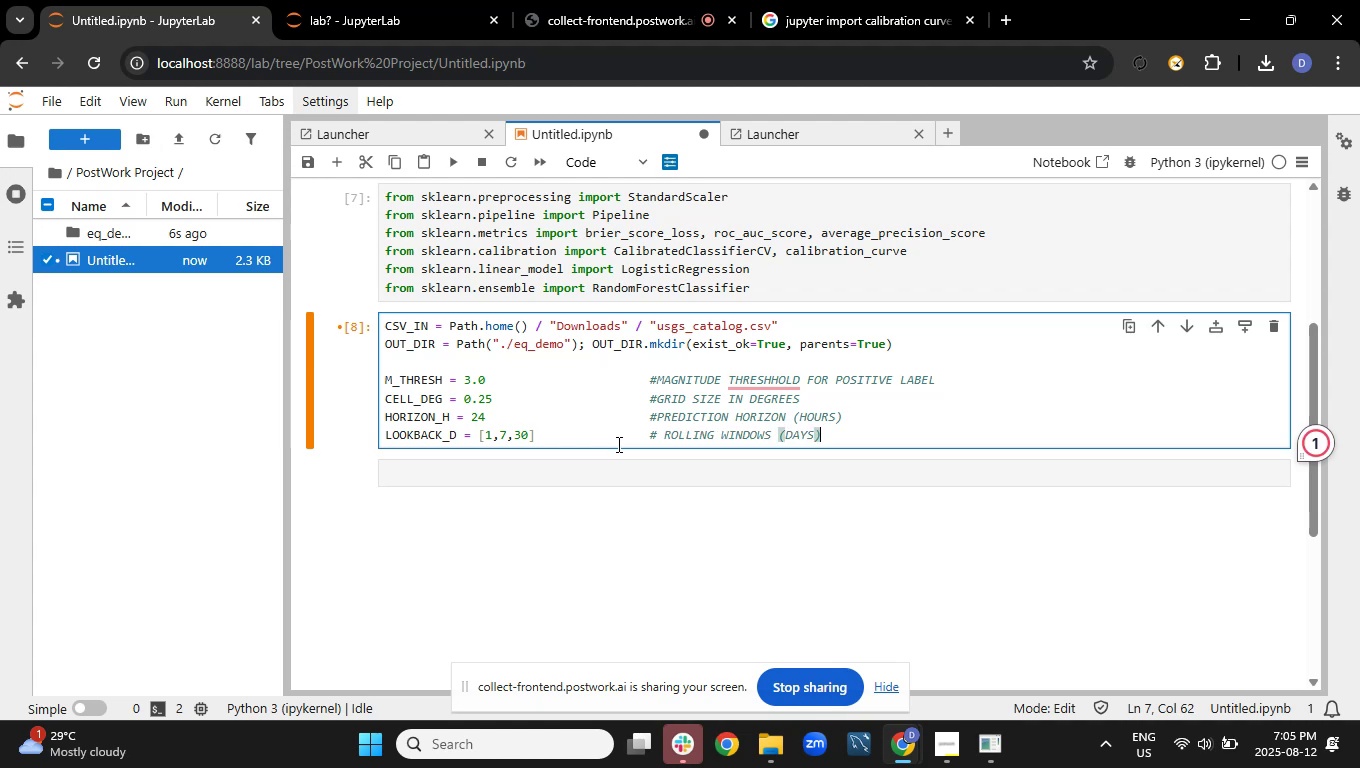 
key(Enter)
 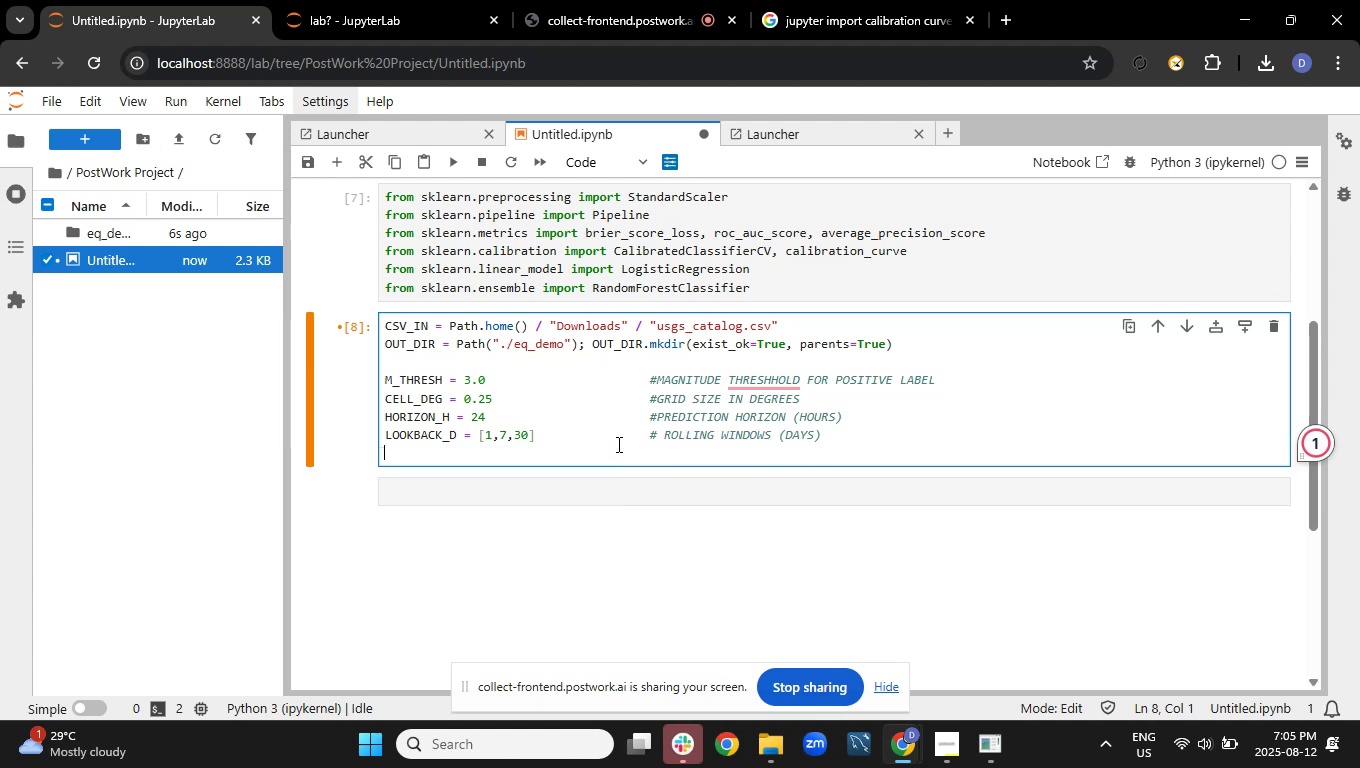 
key(Enter)
 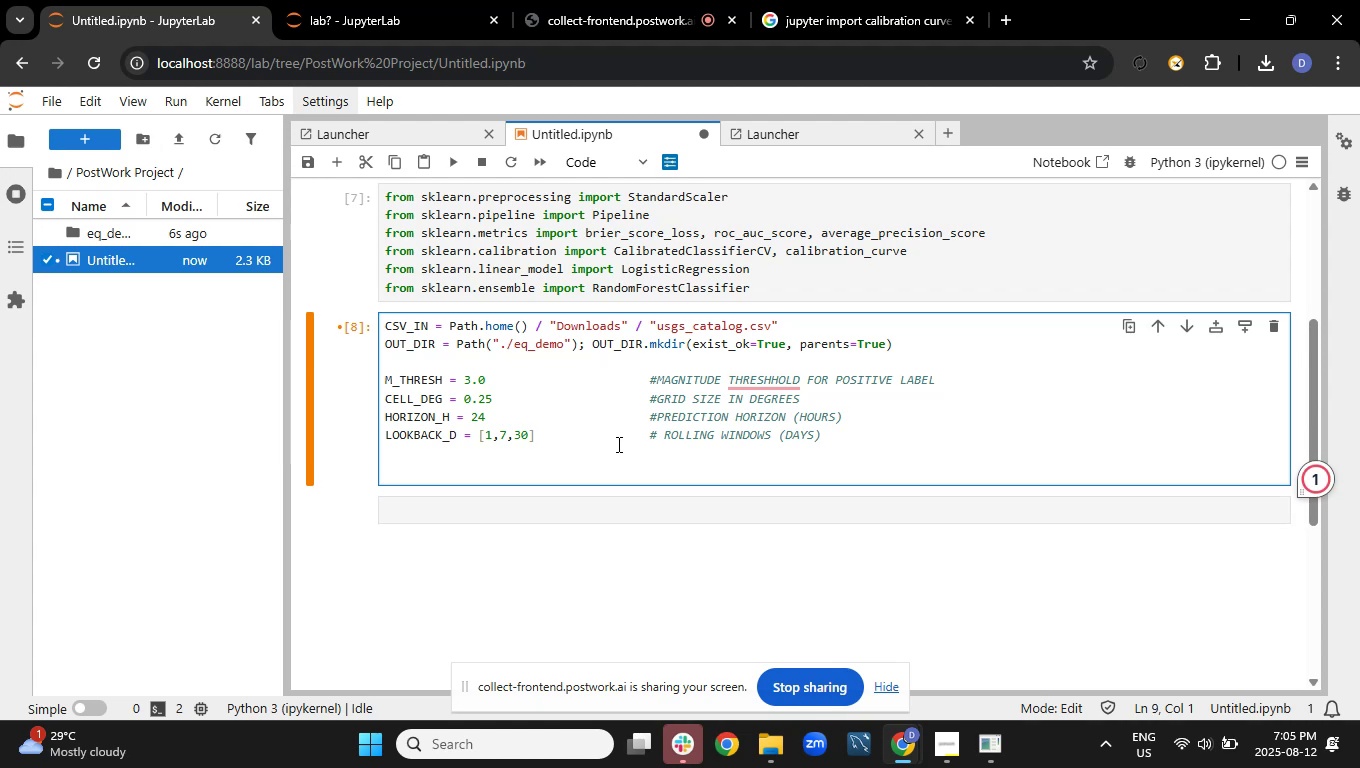 
type(FAST_DEMO)
 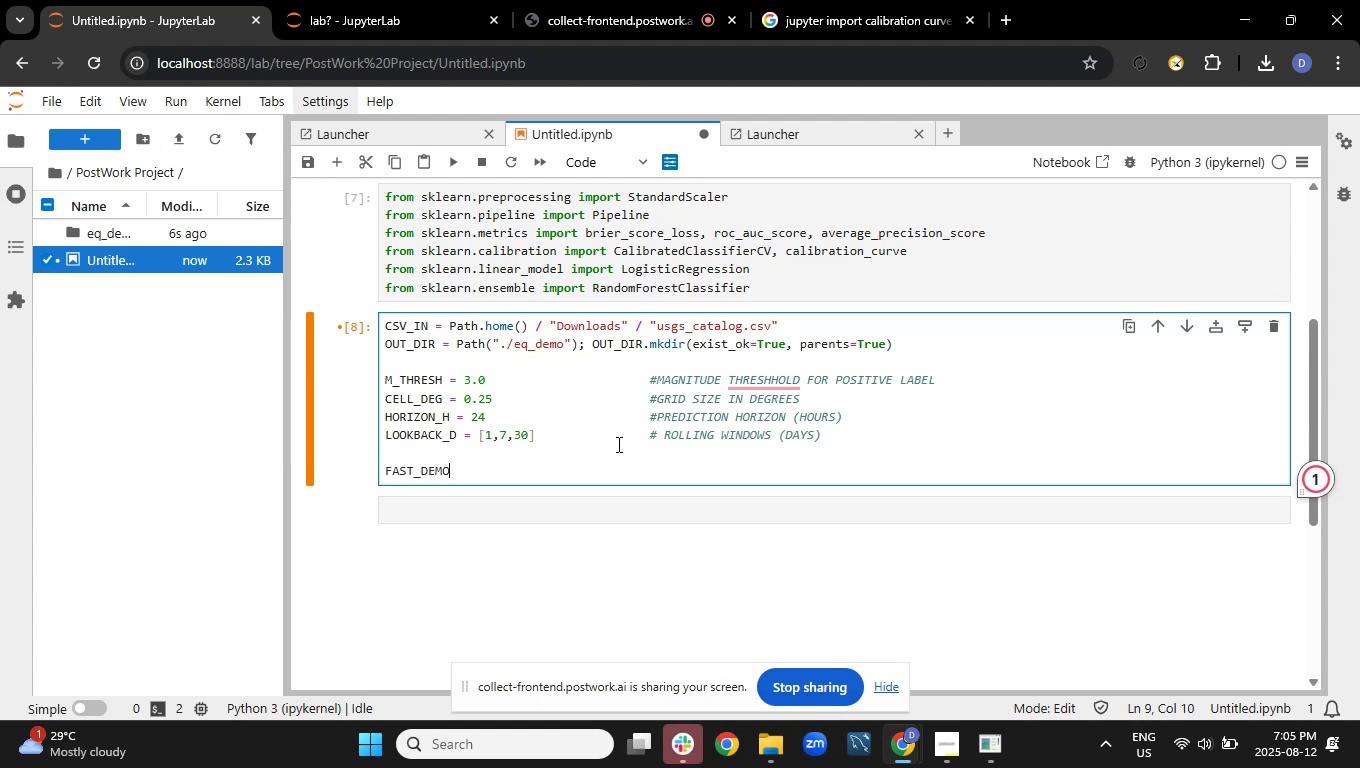 
type( = True)
 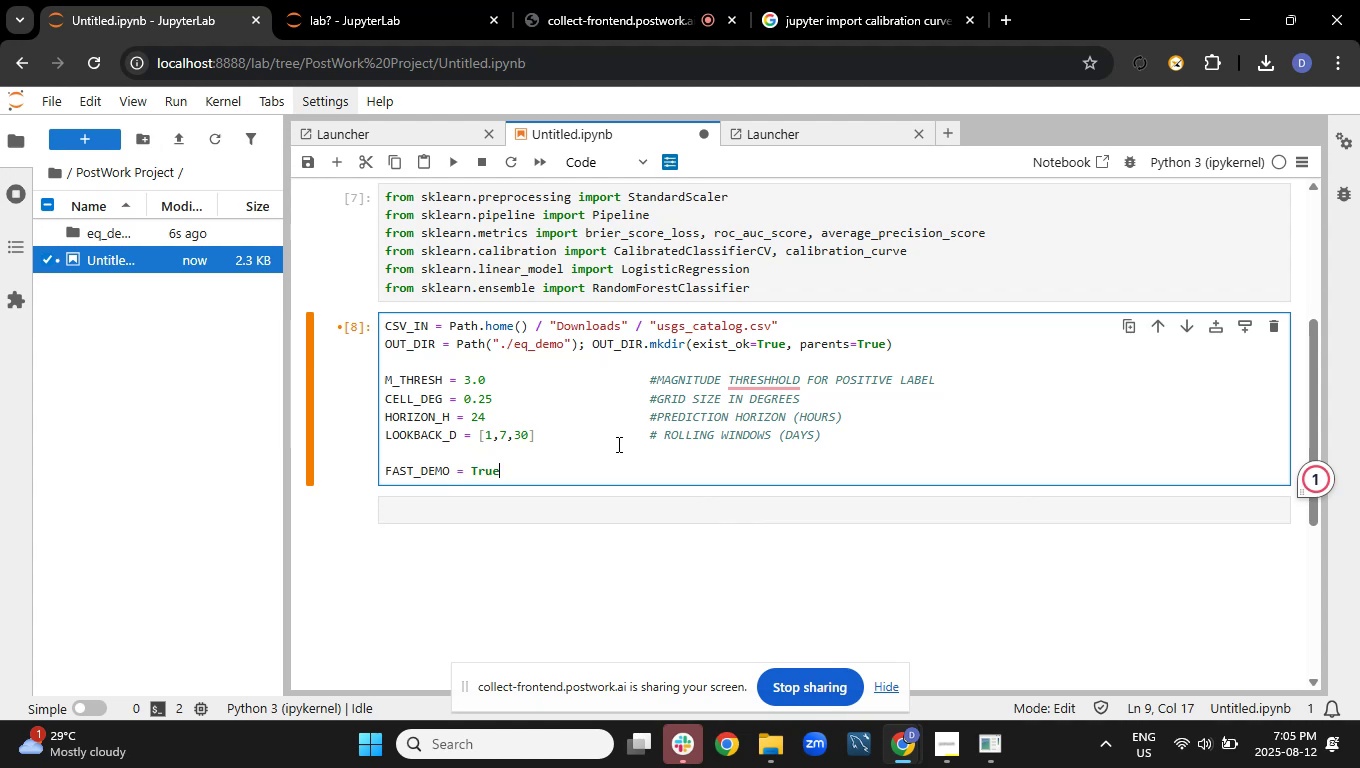 
key(Enter)
 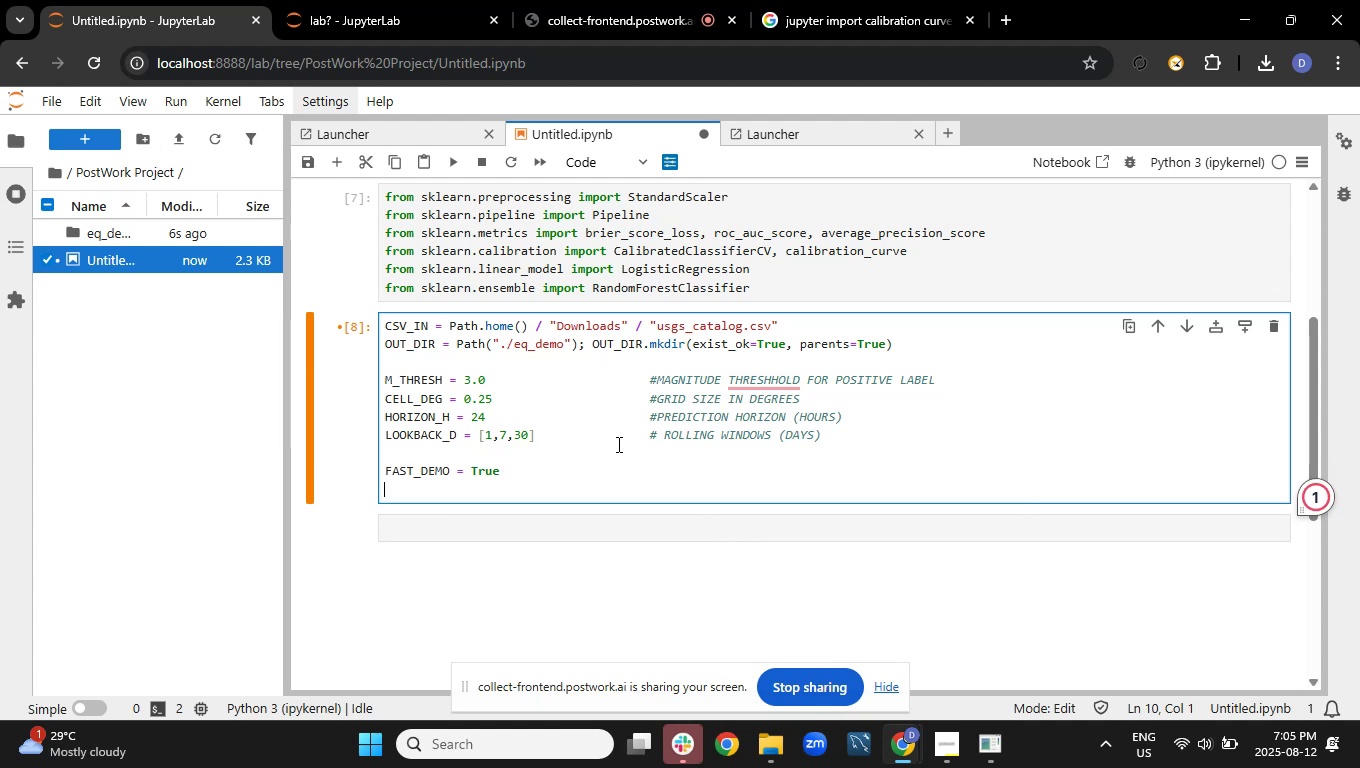 
type(DEMO_ROWS = 75000)
 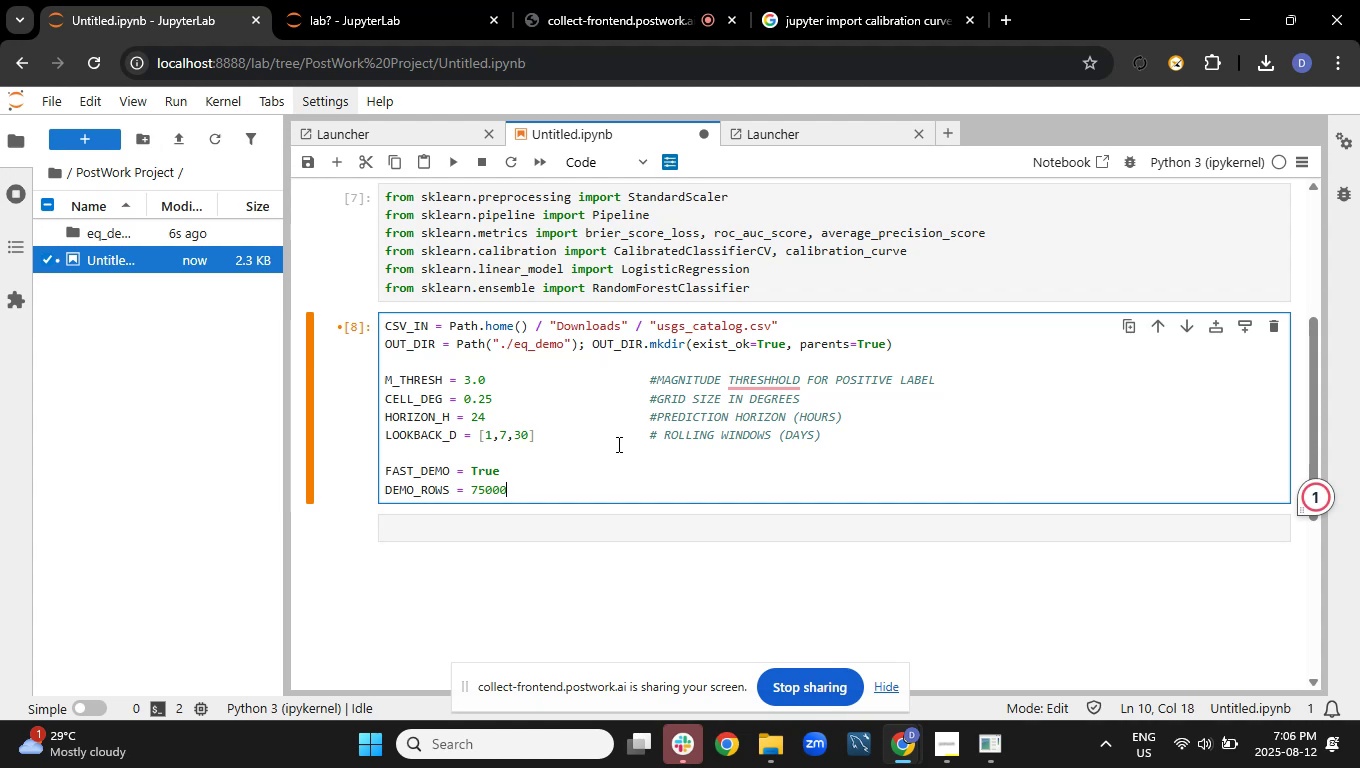 
key(Enter)
 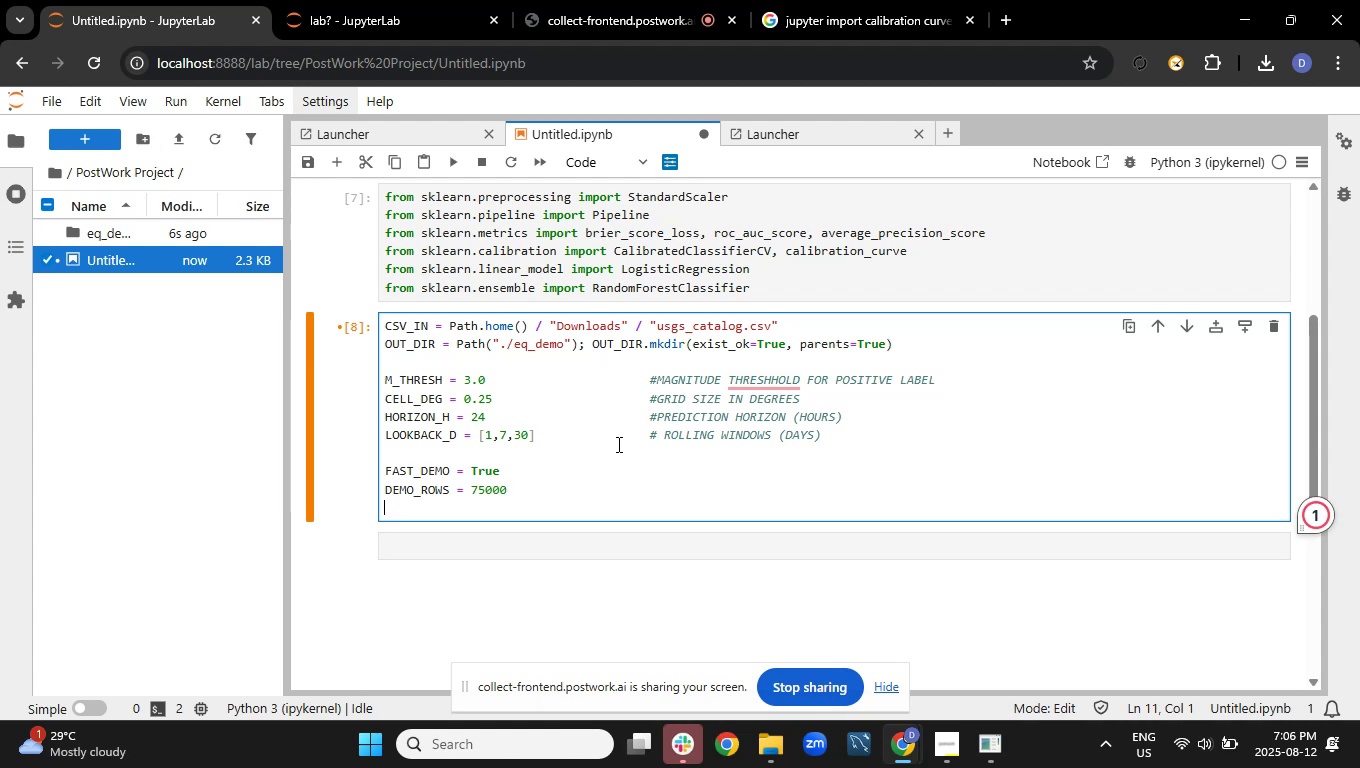 
type(RNG = np.random)
 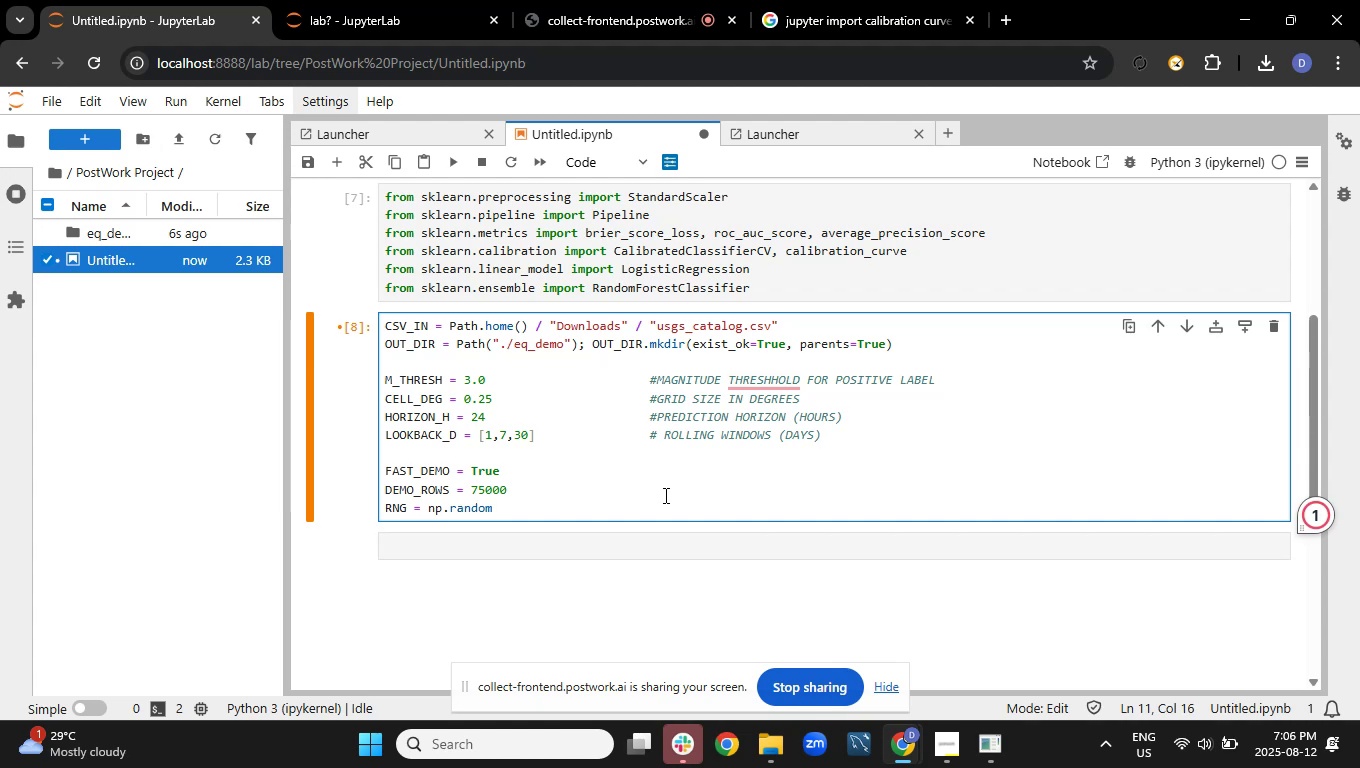 
type(.dee)
key(Backspace)
type(fault_rng(42))
 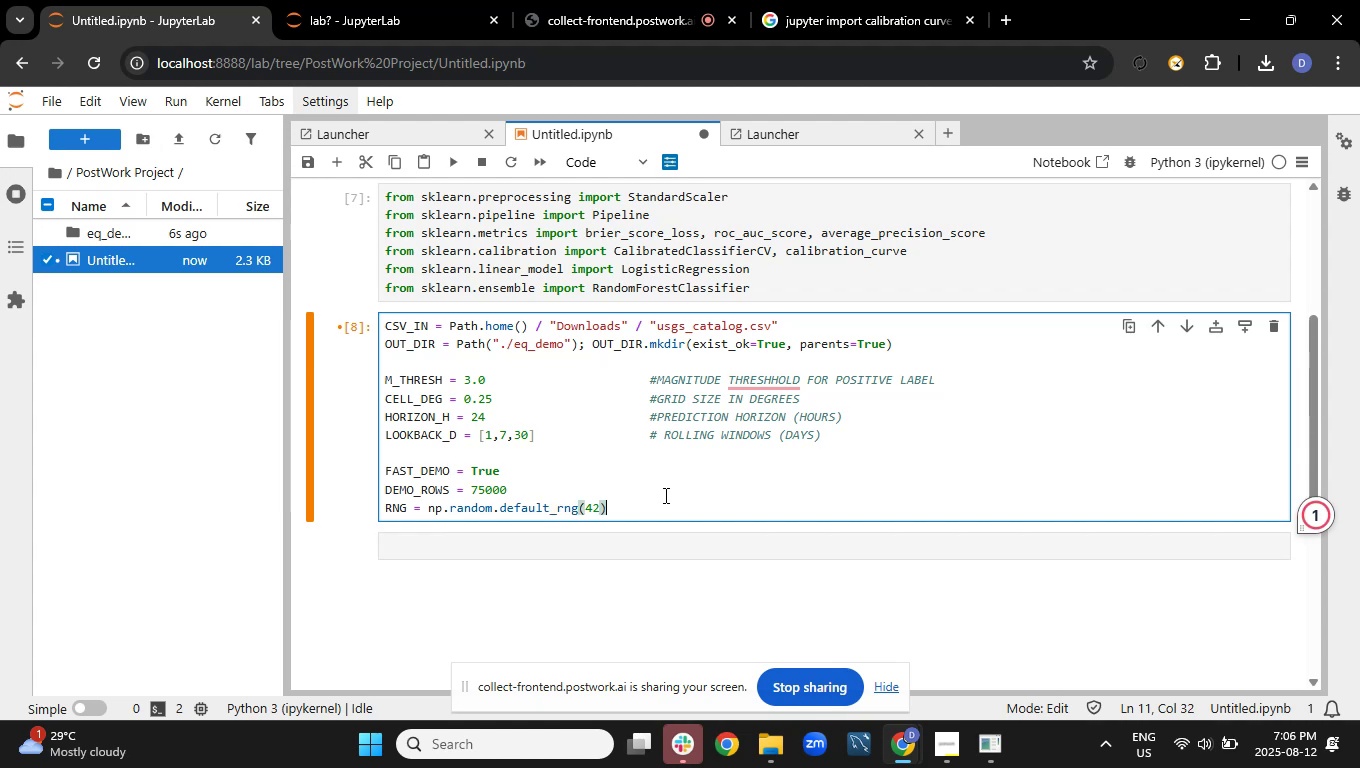 
key(Shift+Enter)
 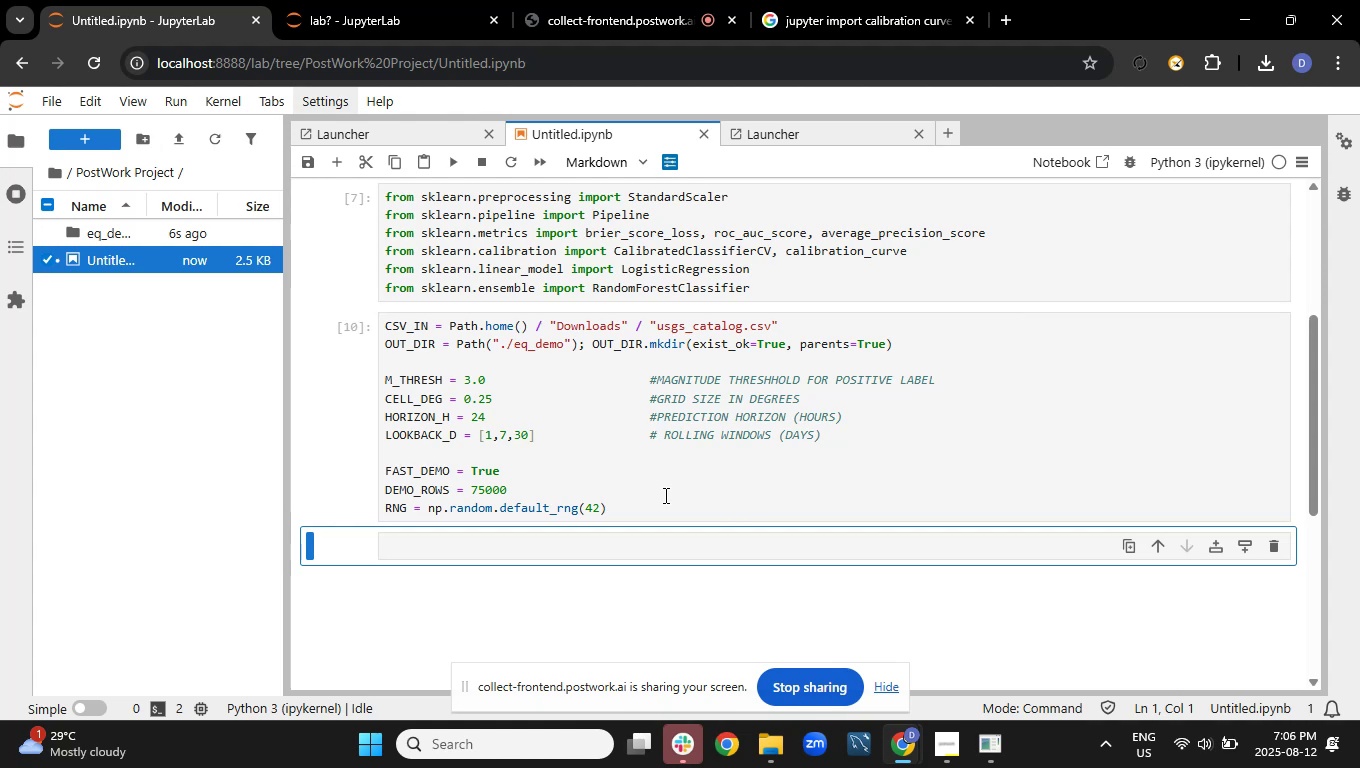 
wait(16.51)
 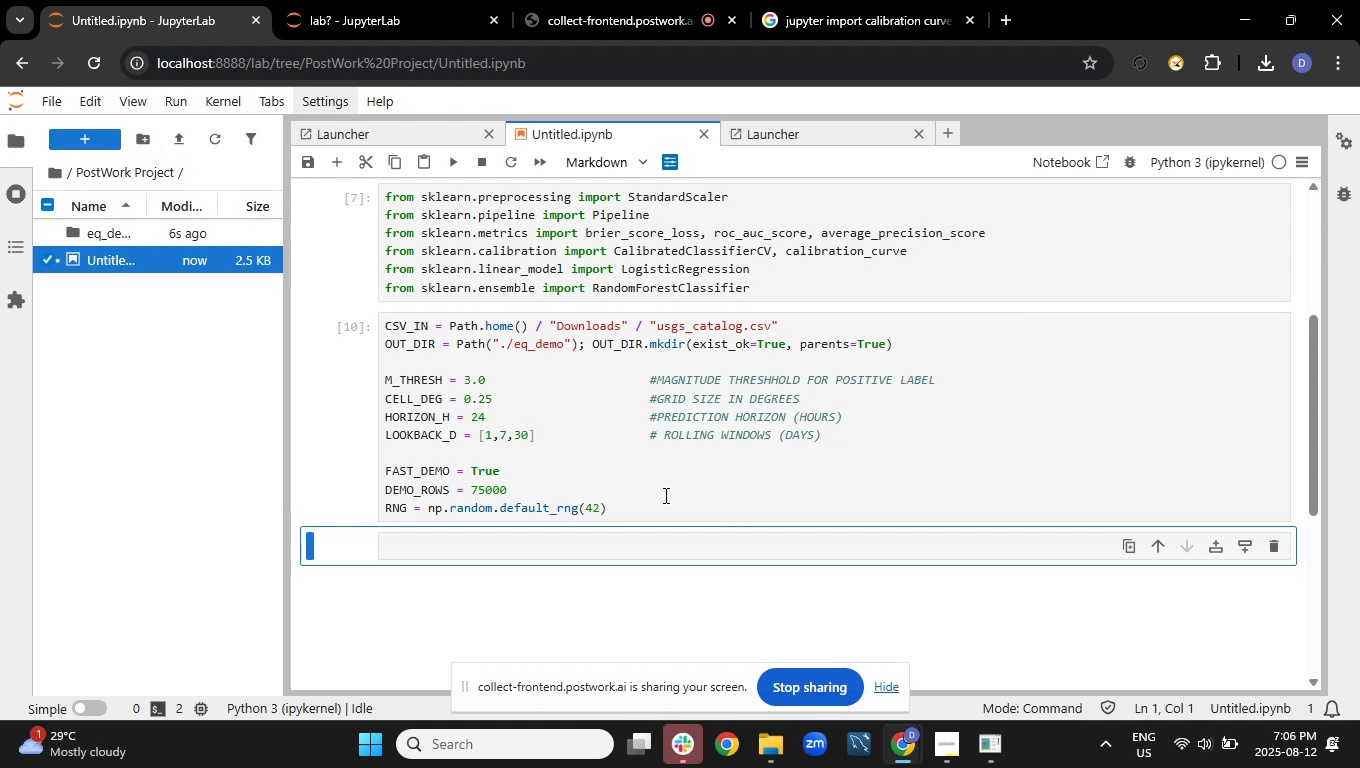 
left_click([620, 487])
 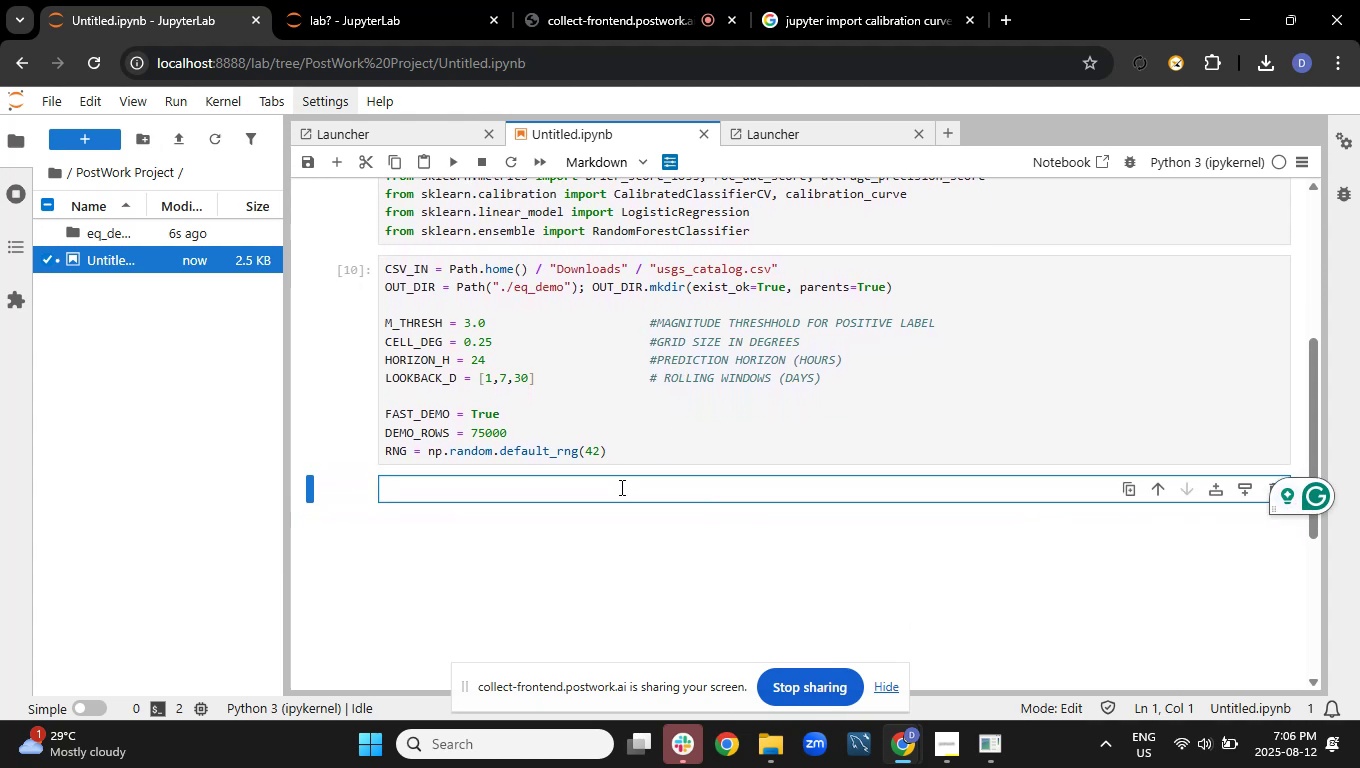 
wait(9.22)
 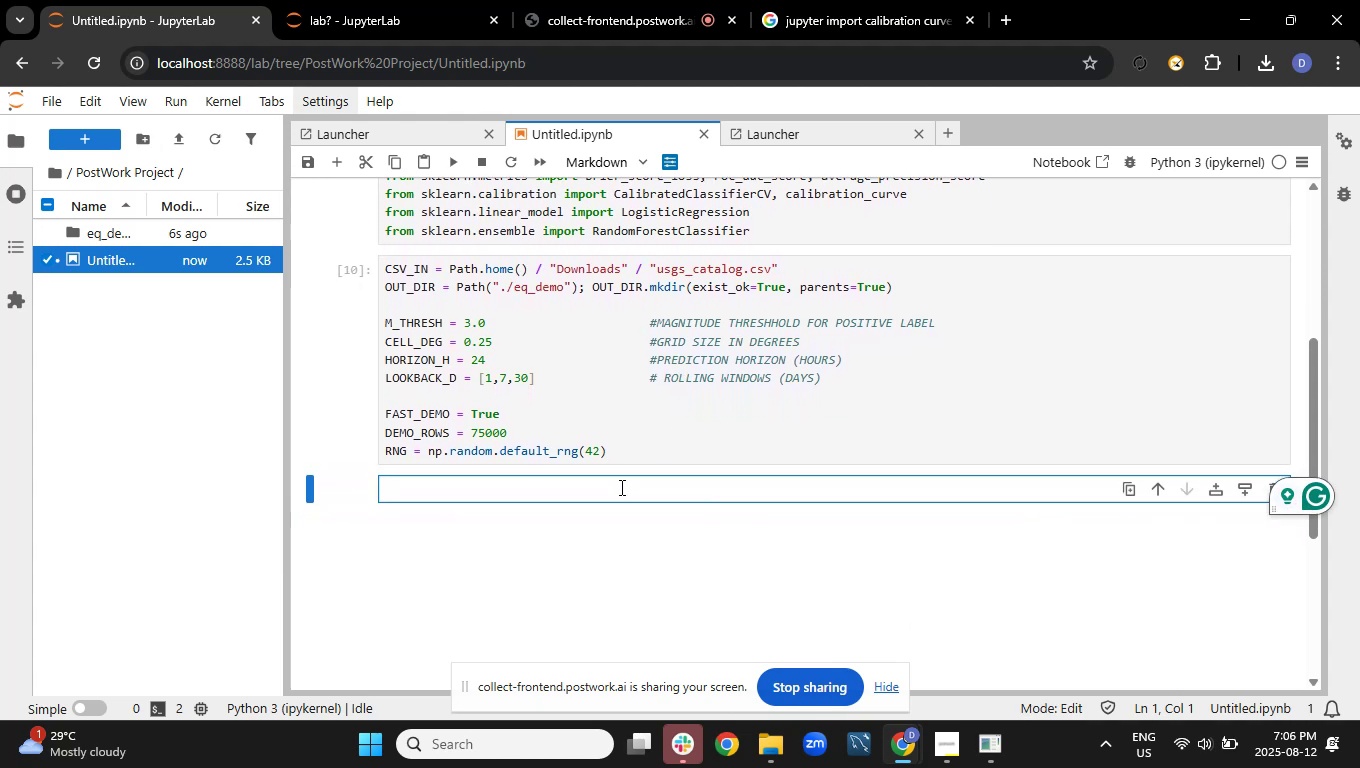 
type(df )
key(Backspace)
type(= pd.read_csv ()
key(Backspace)
key(Backspace)
type((CSV_IN, parse_dates=["TIME)
key(Backspace)
key(Backspace)
key(Backspace)
key(Backspace)
type(times"})
key(Backspace)
type(])
 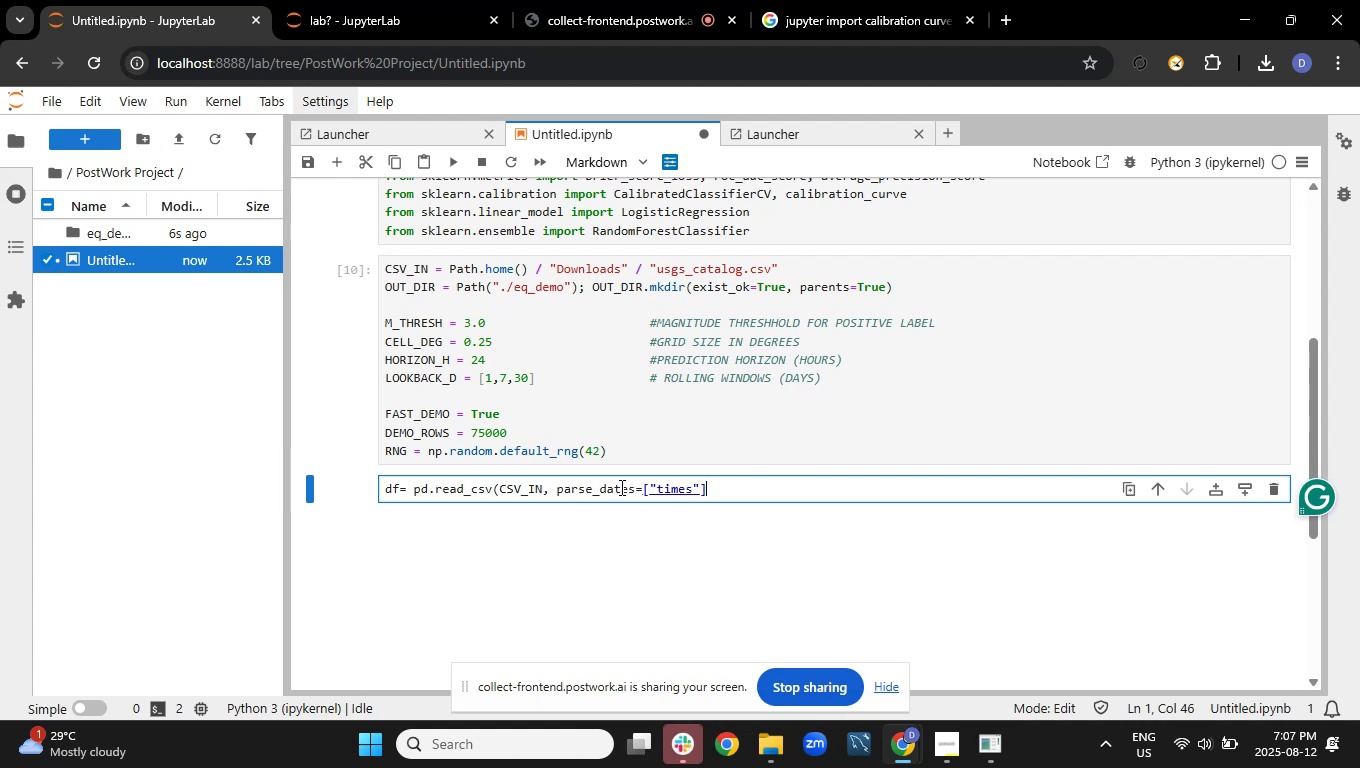 
key(Enter)
 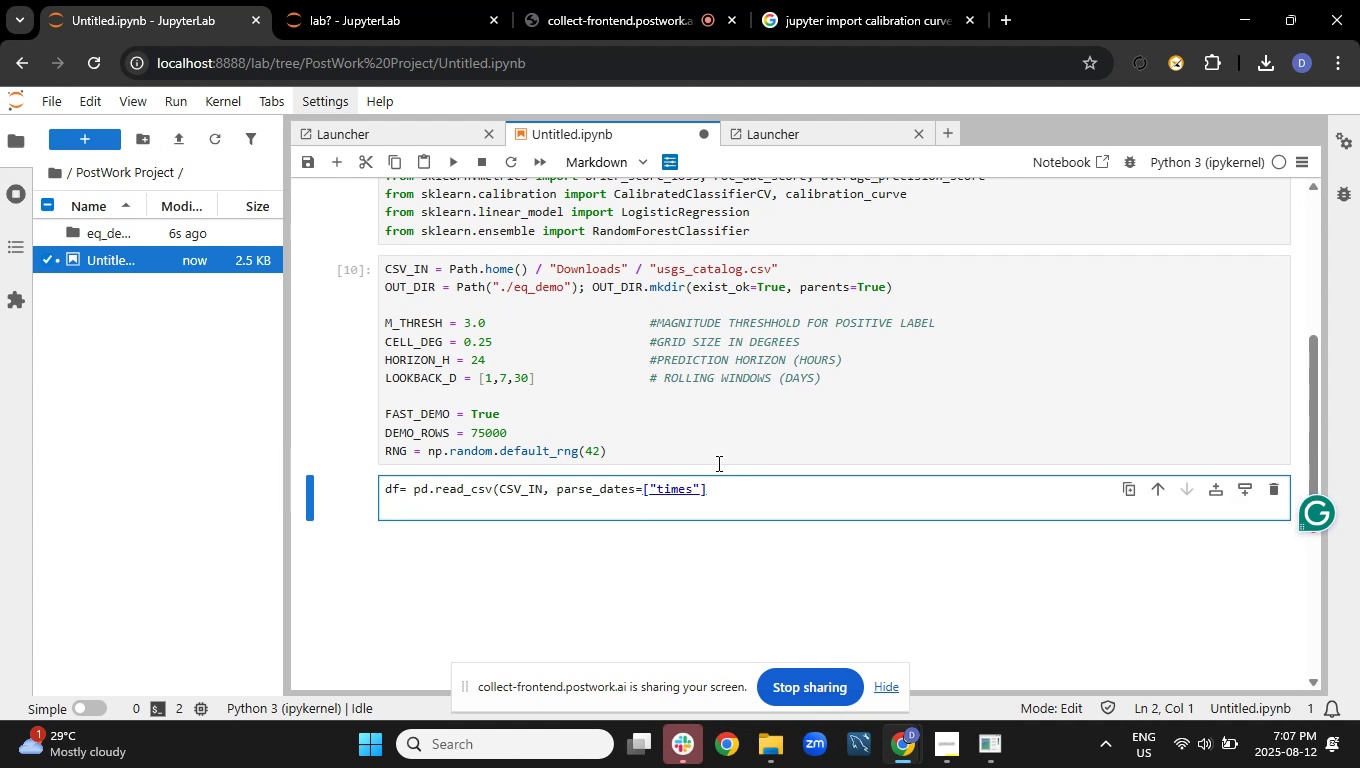 
left_click([694, 498])
 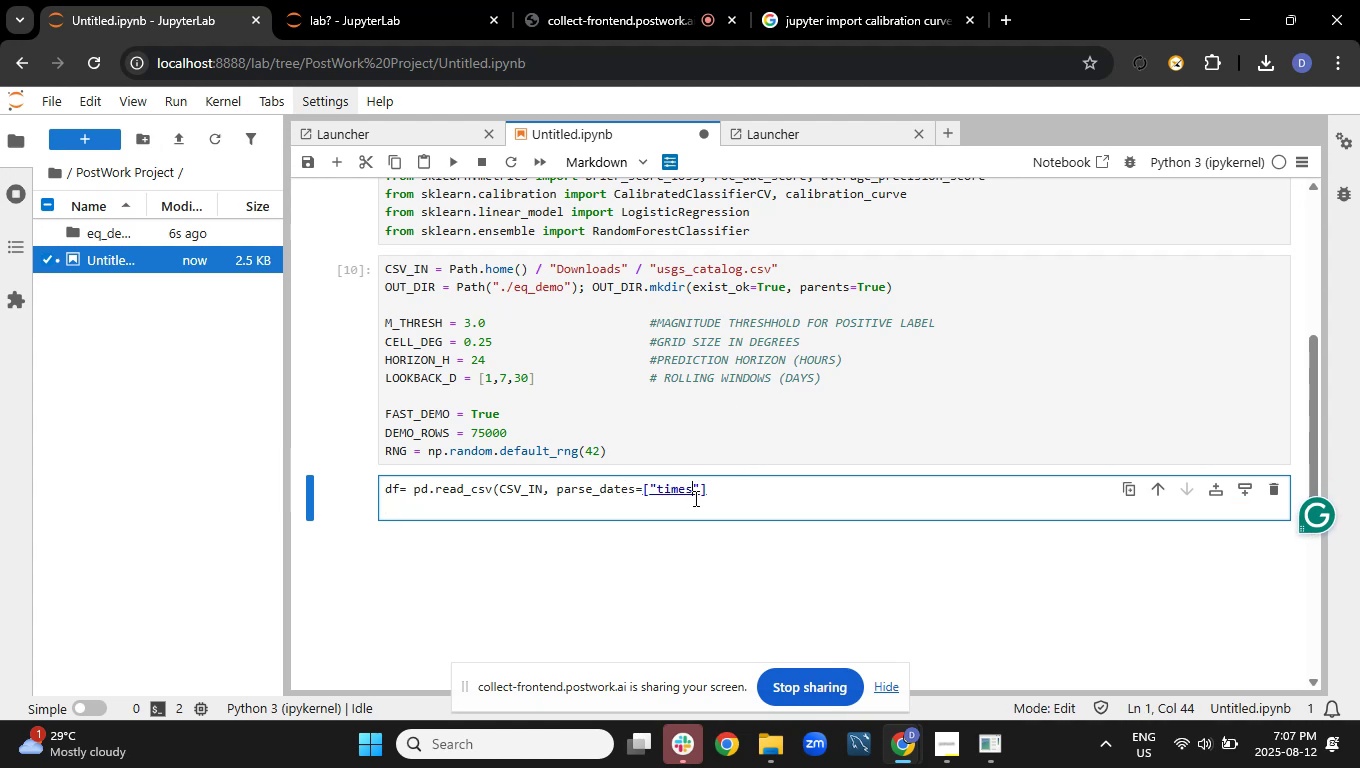 
key(Backspace)
 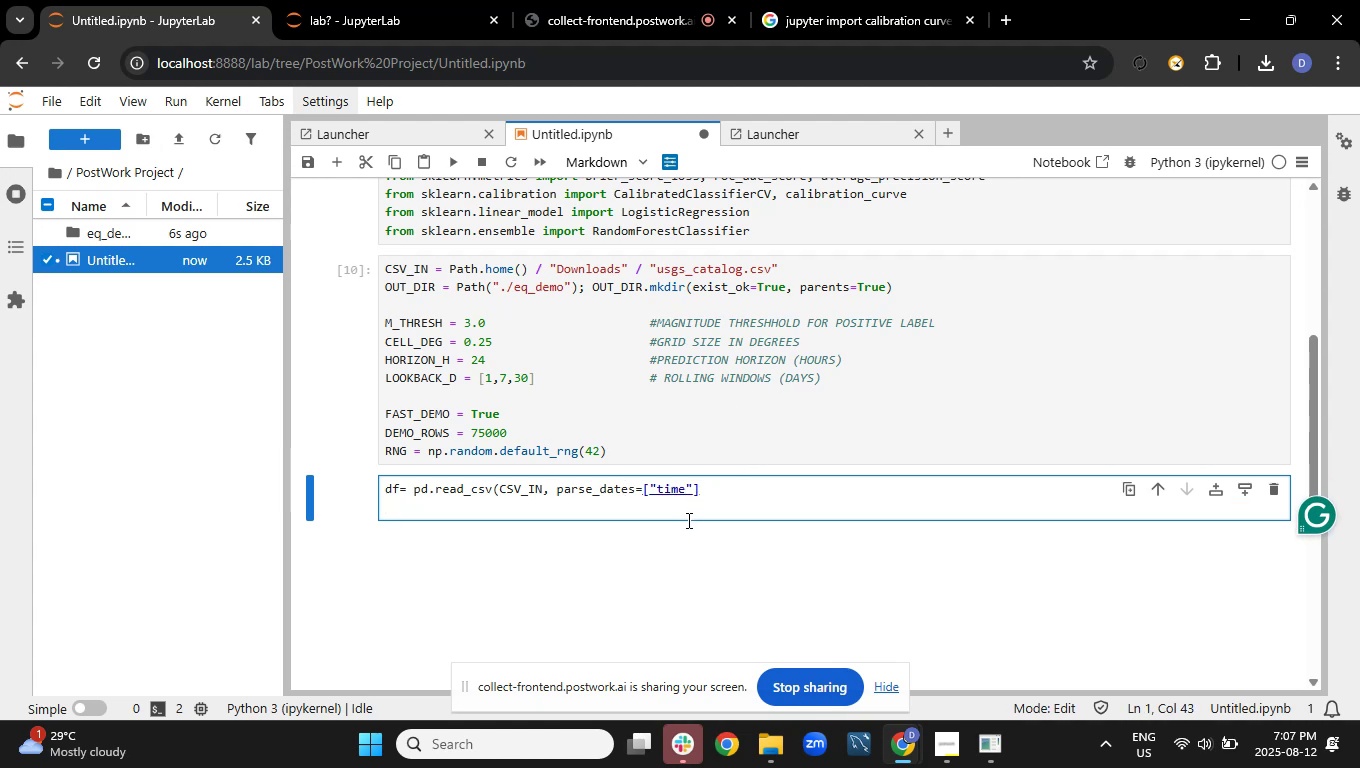 
left_click([687, 520])
 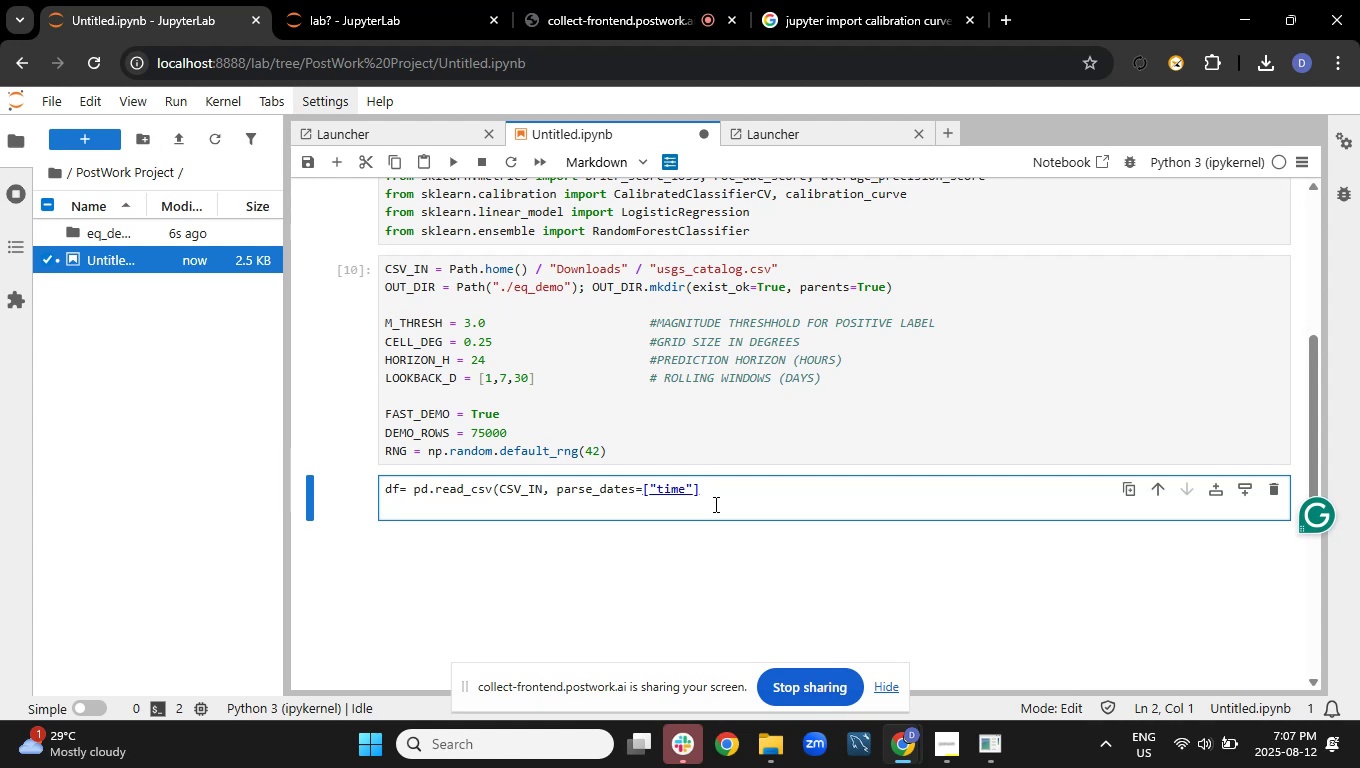 
left_click([714, 490])
 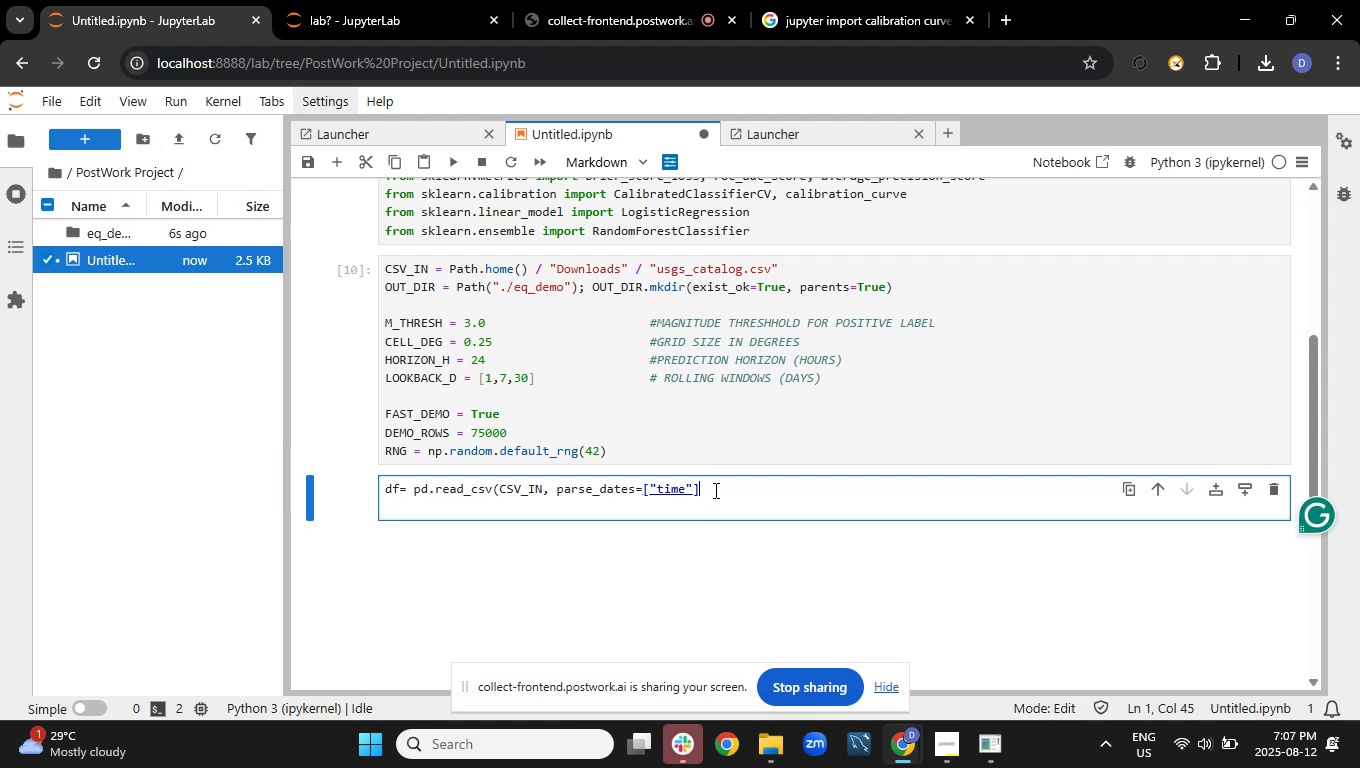 
key(Shift+0)
 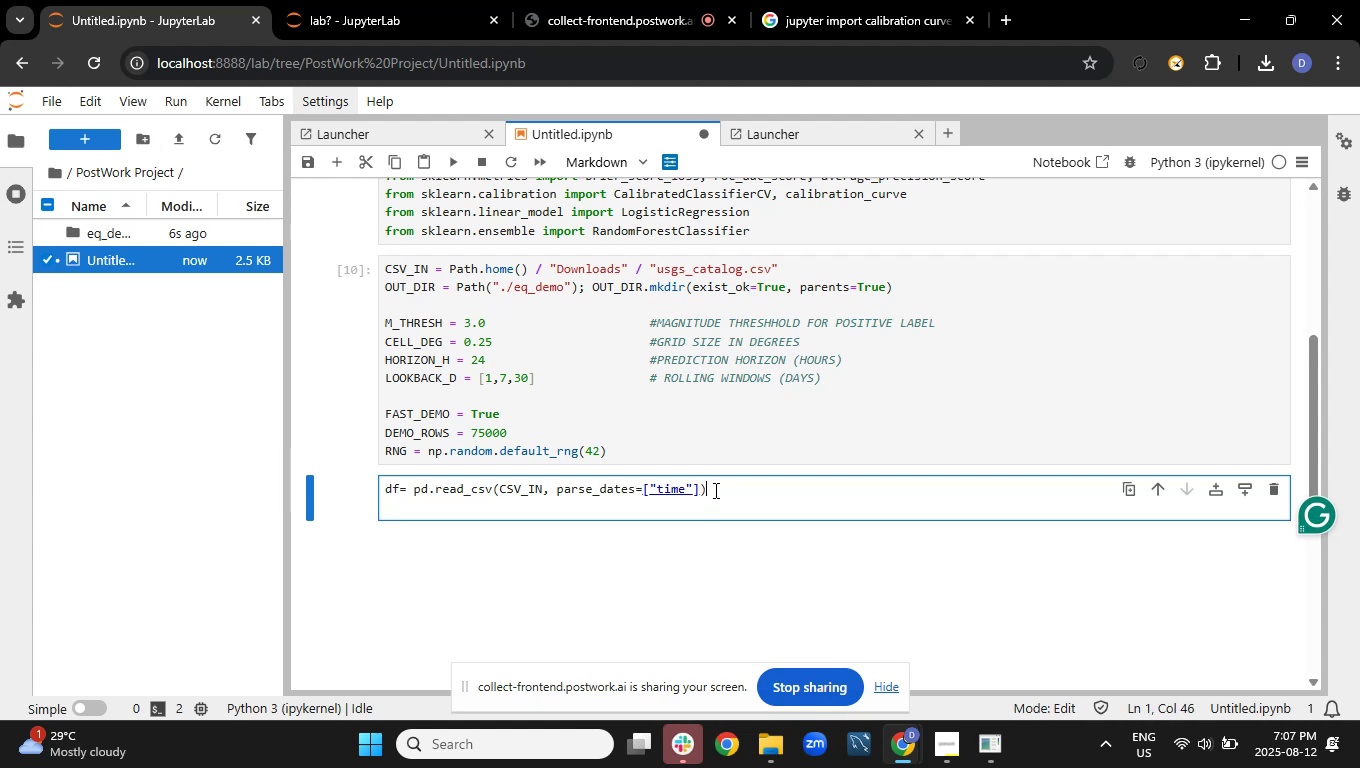 
key(Enter)
 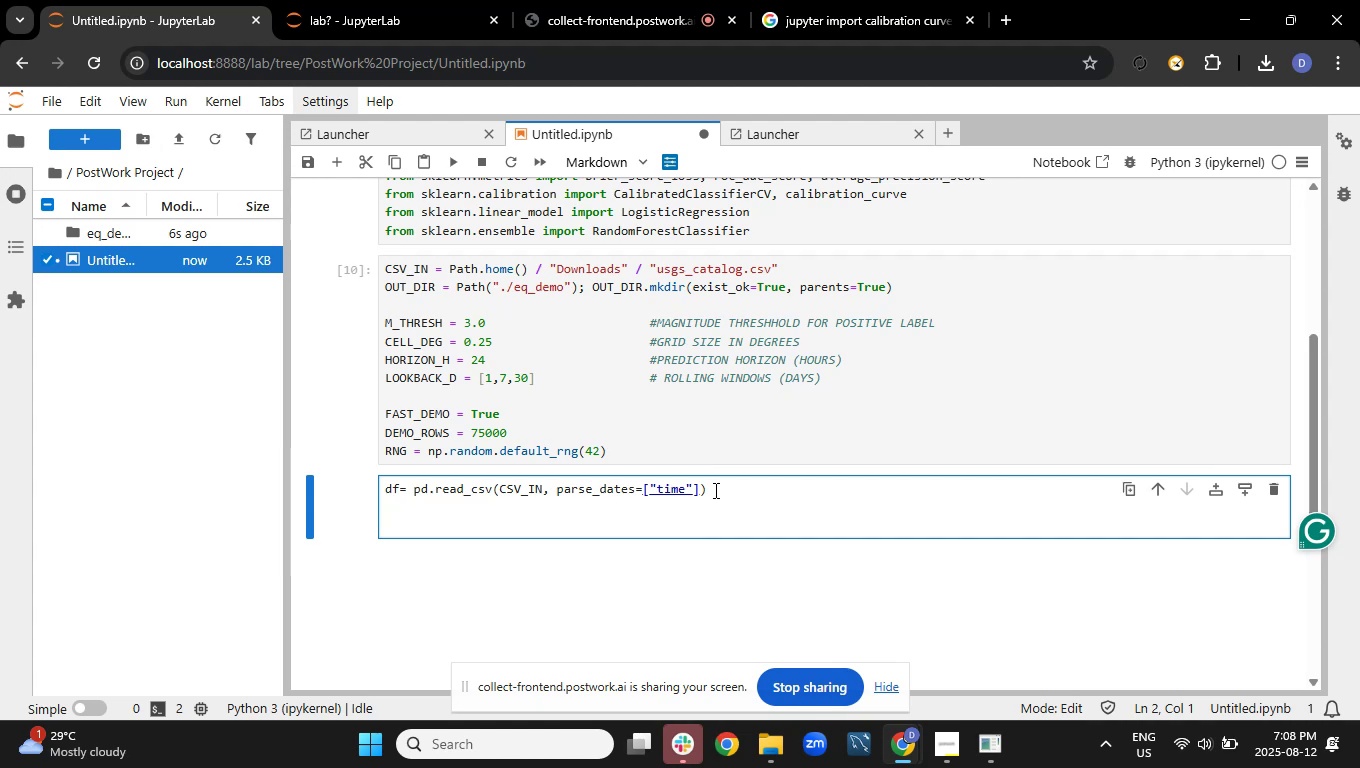 
wait(31.43)
 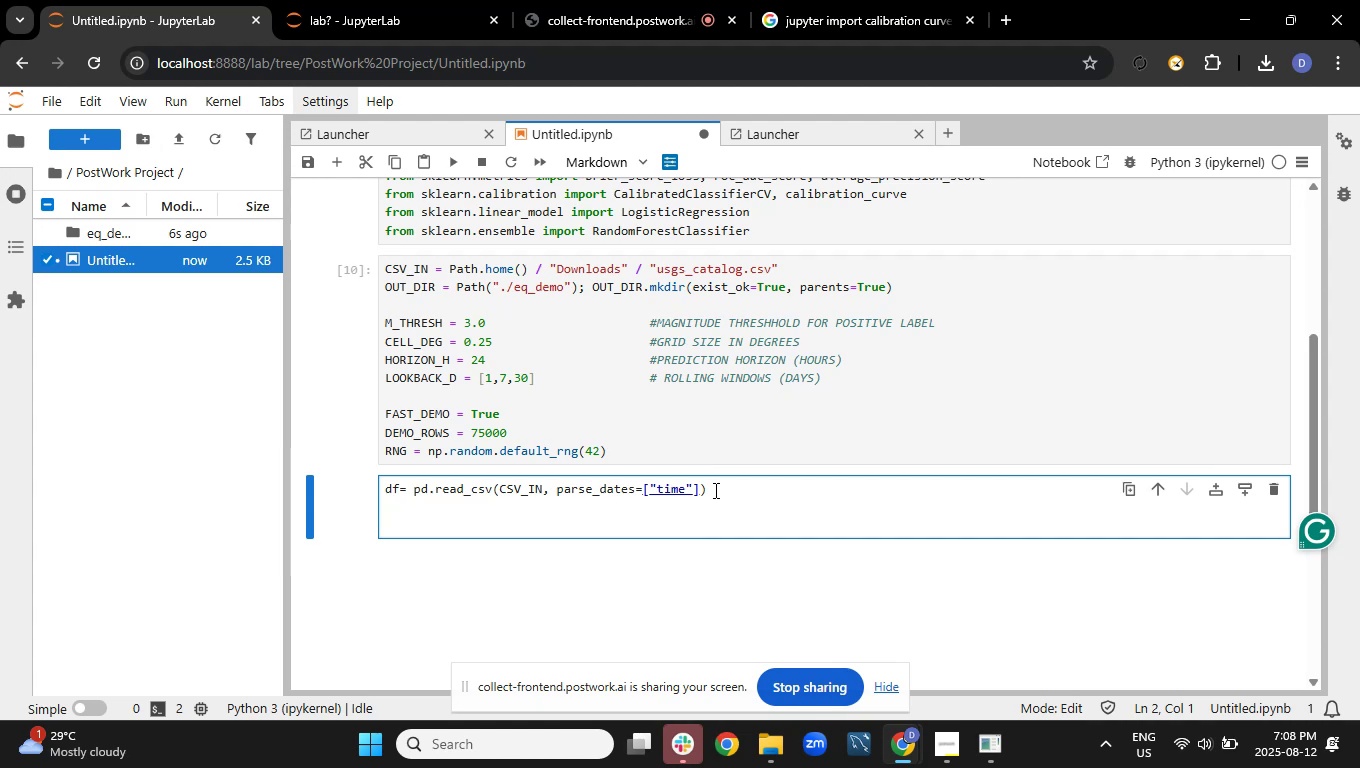 
key(Enter)
 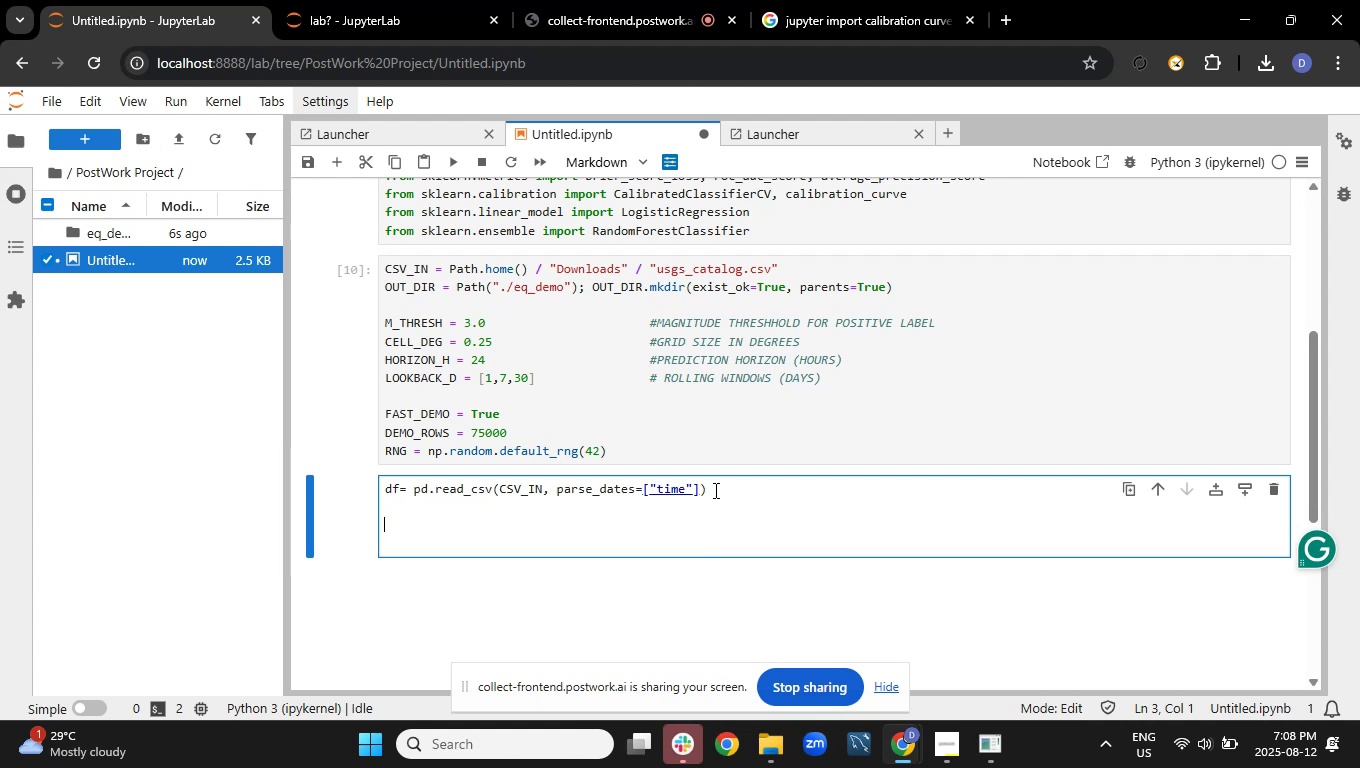 
key(Backspace)
type(print)
 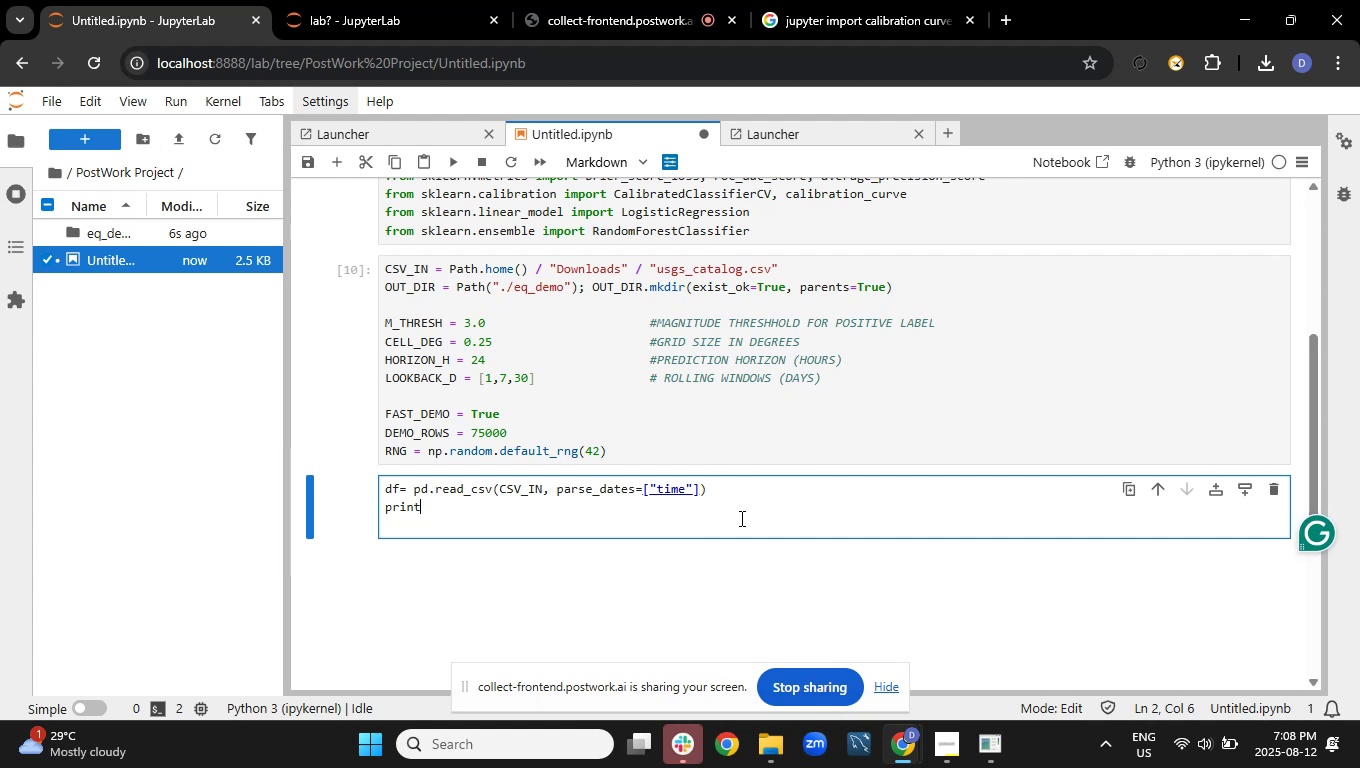 
wait(5.83)
 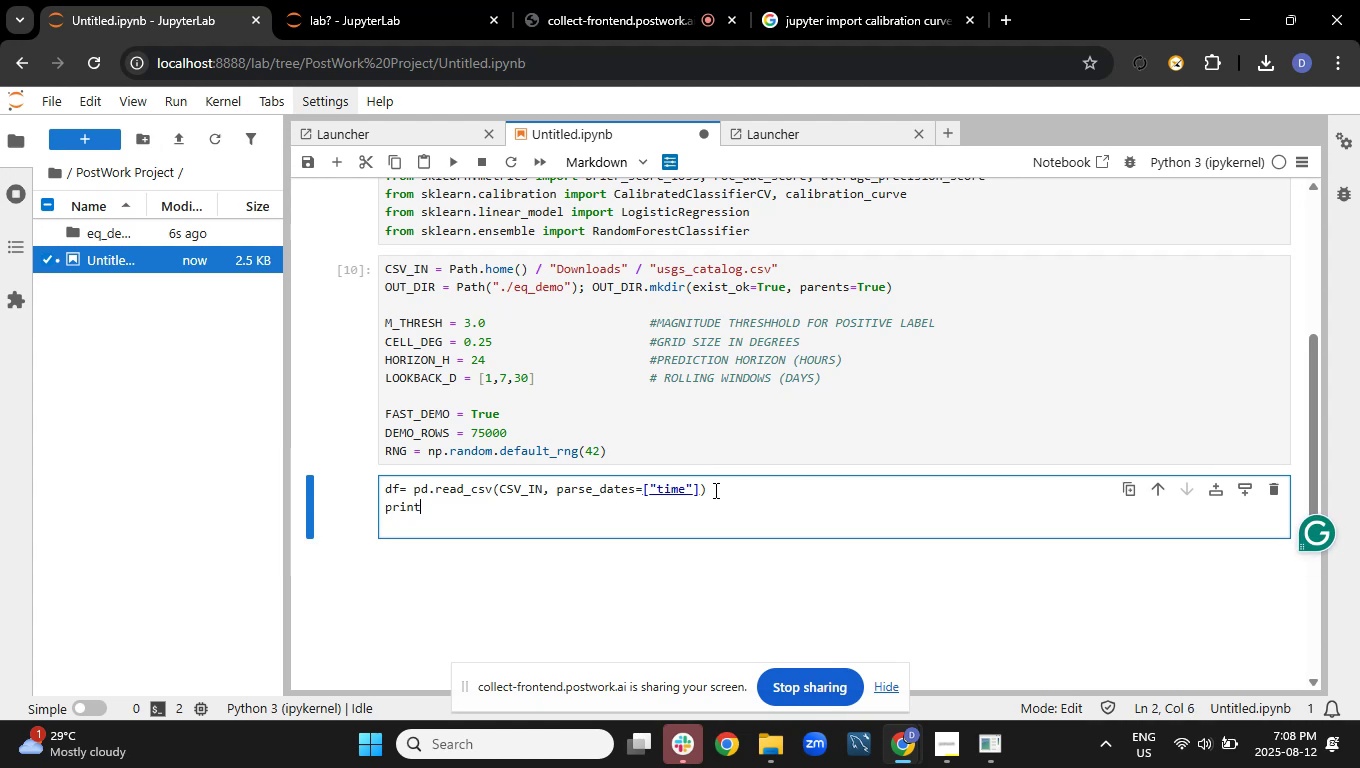 
type(("Loaded rows: ", len(df)))
 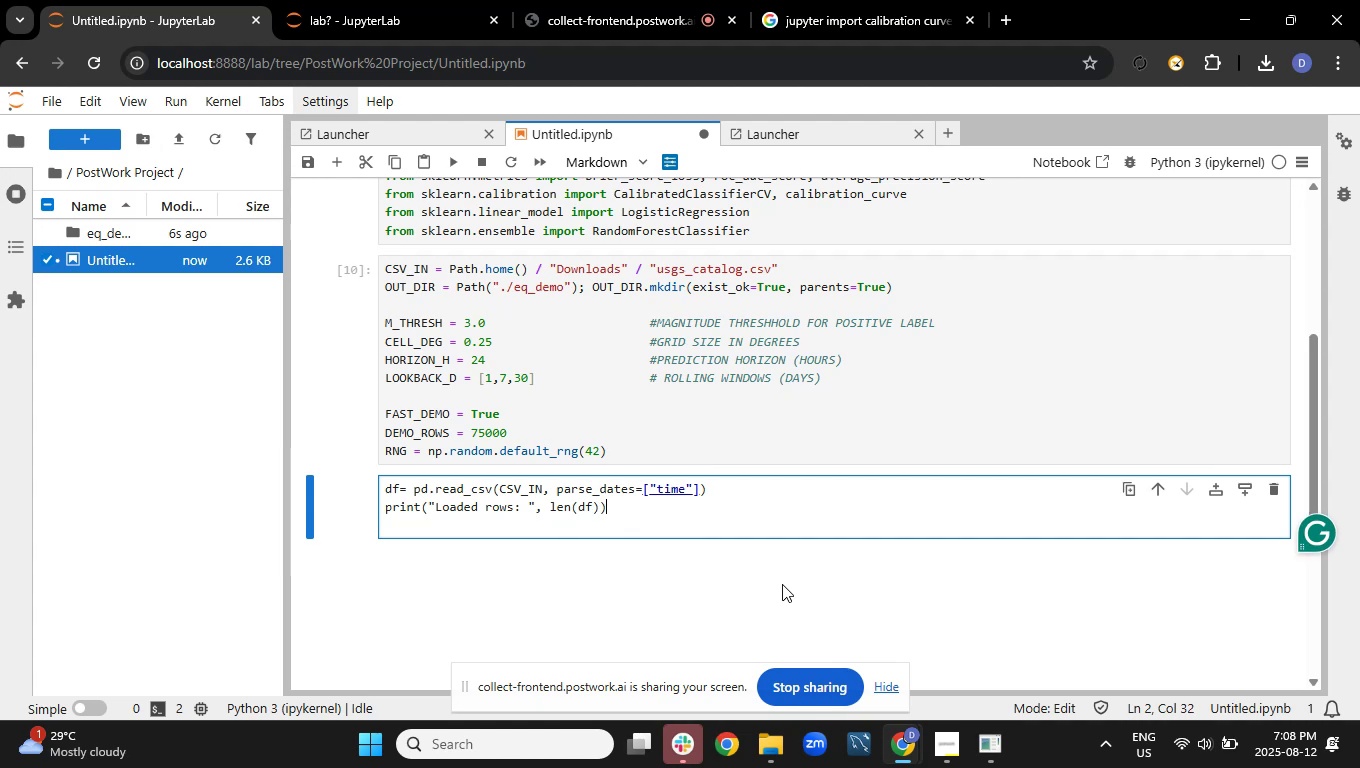 
key(Enter)
 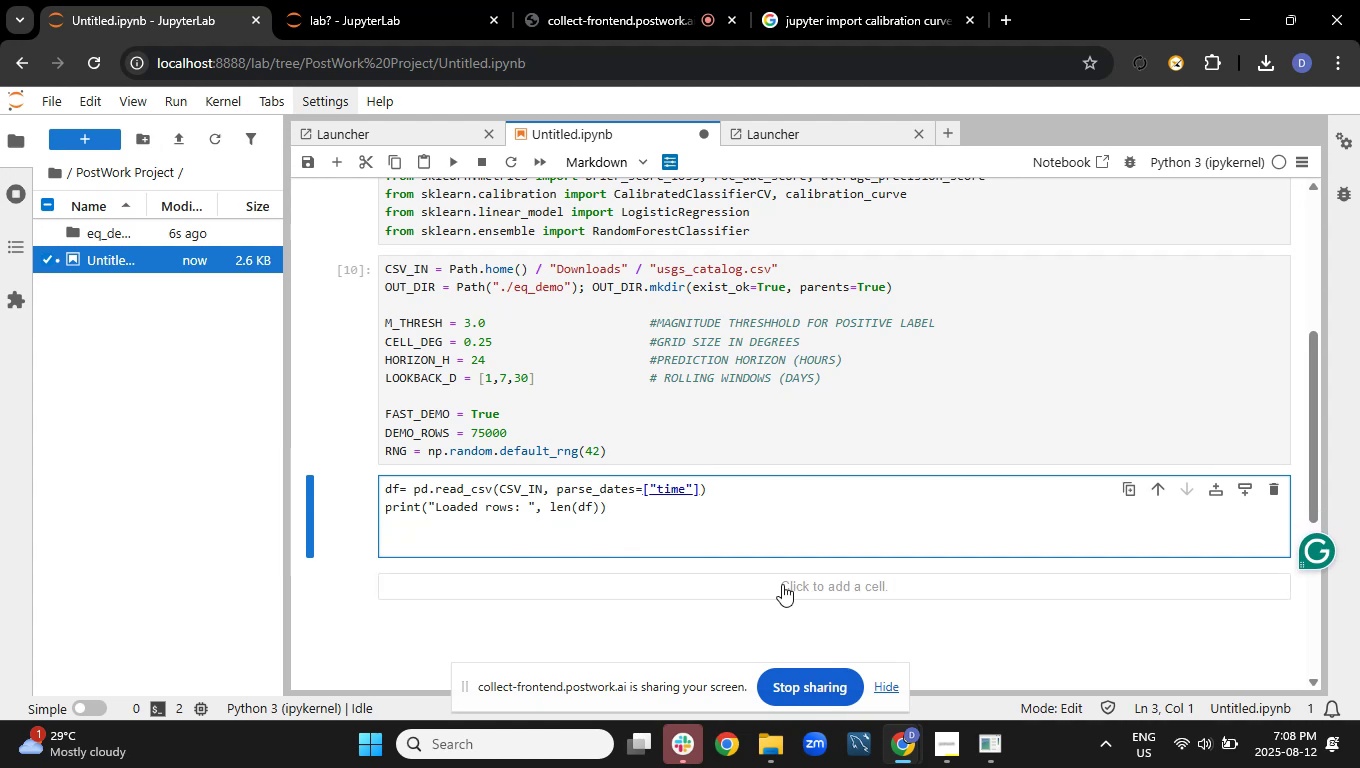 
type(display(df.head(3)))
 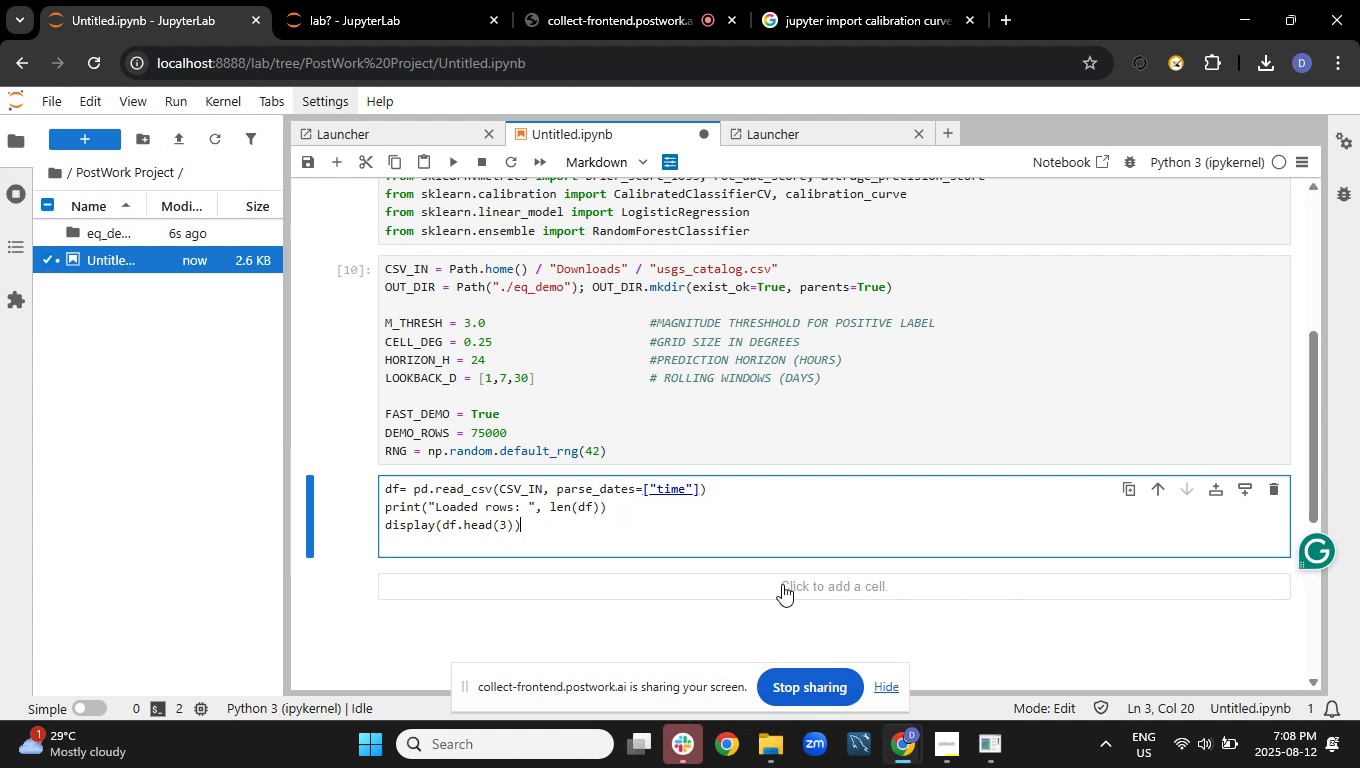 
key(Shift+Enter)
 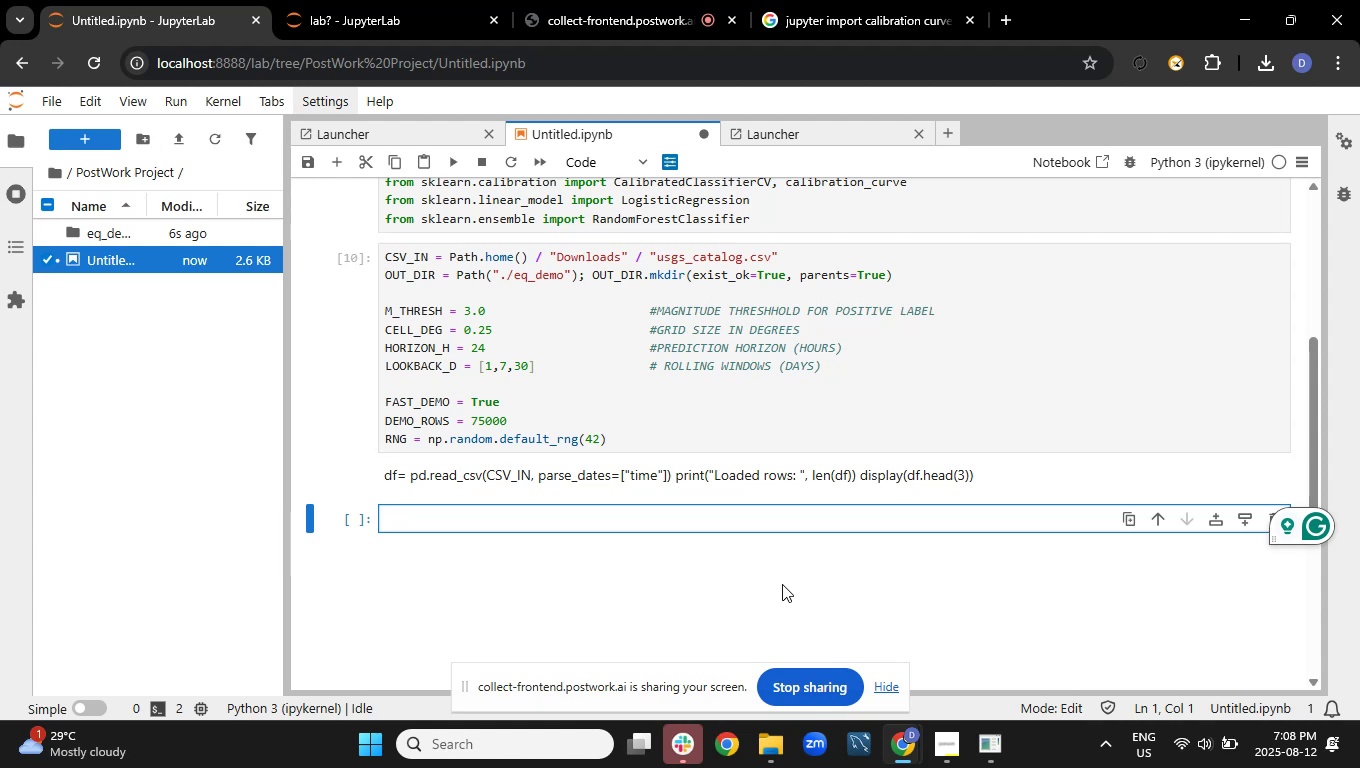 
wait(6.31)
 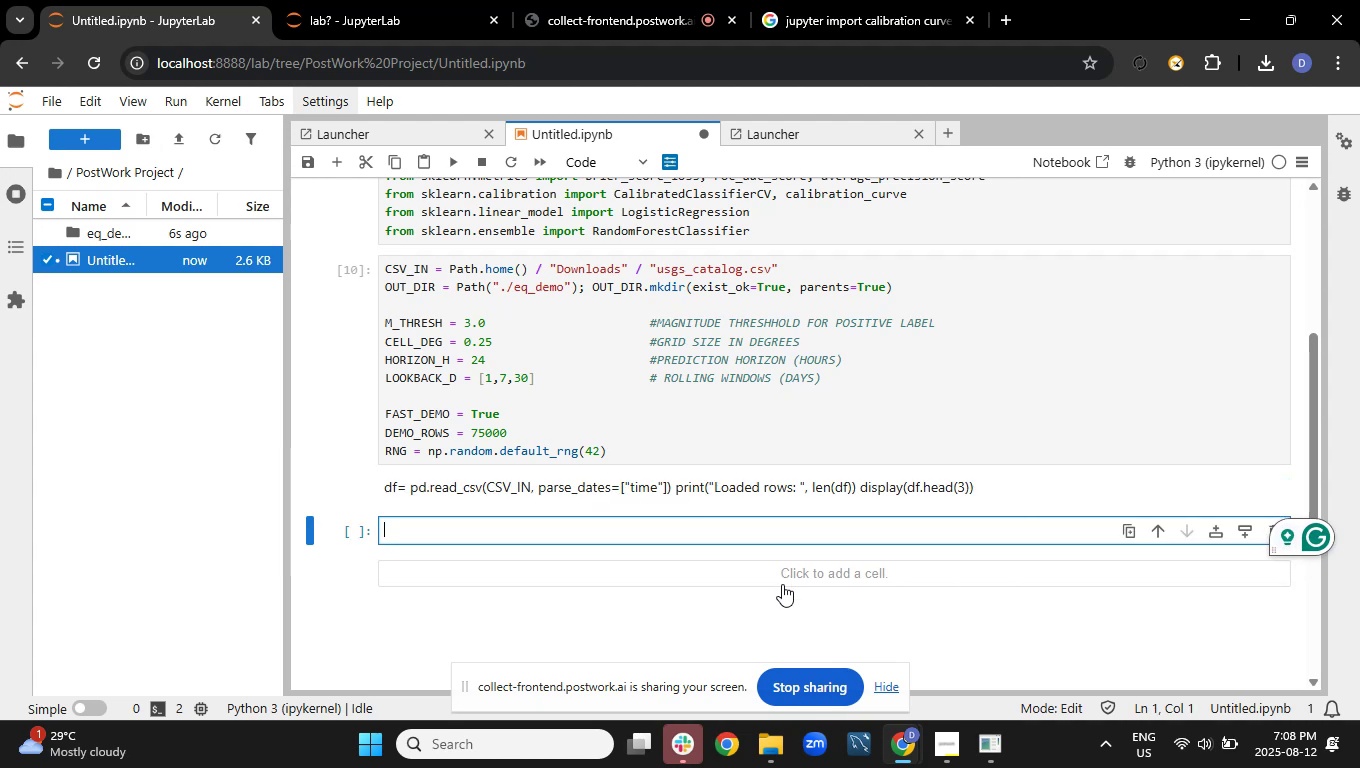 
type(req = )
 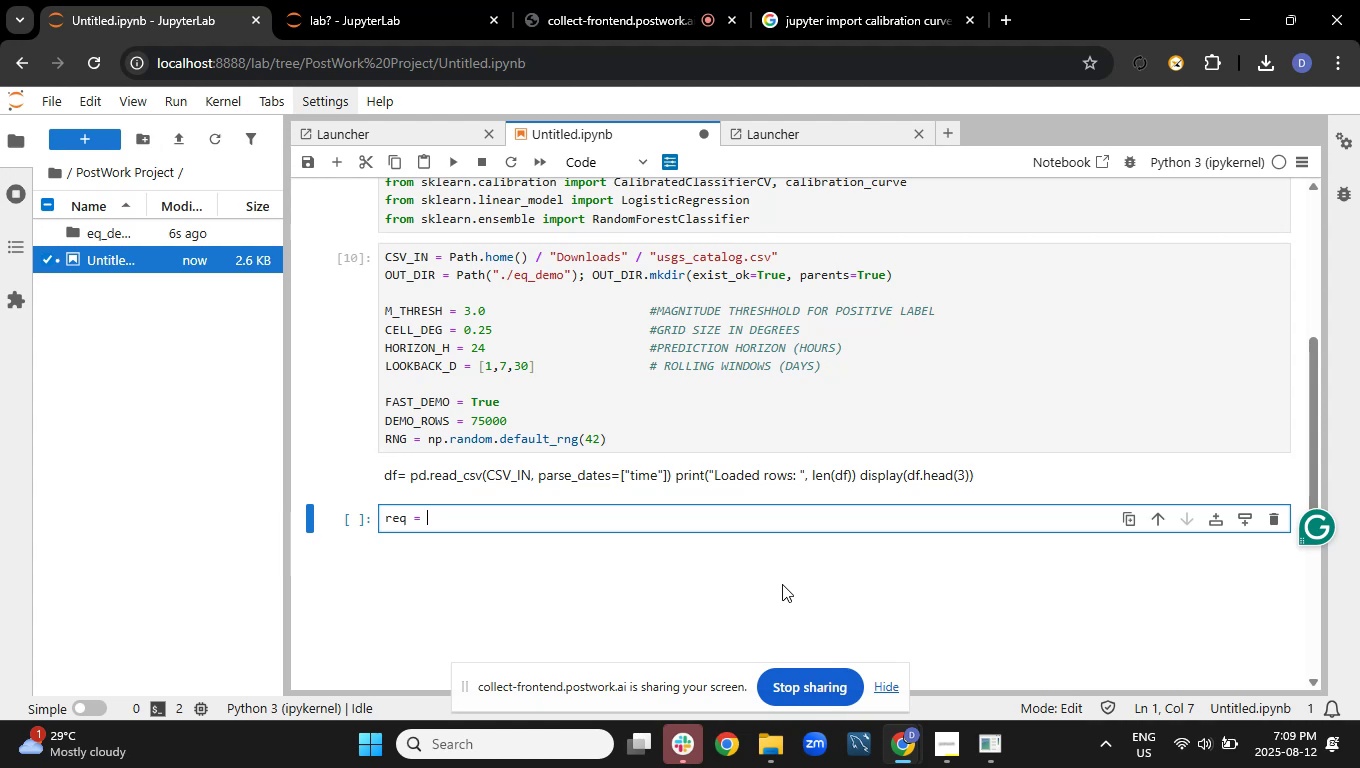 
wait(24.73)
 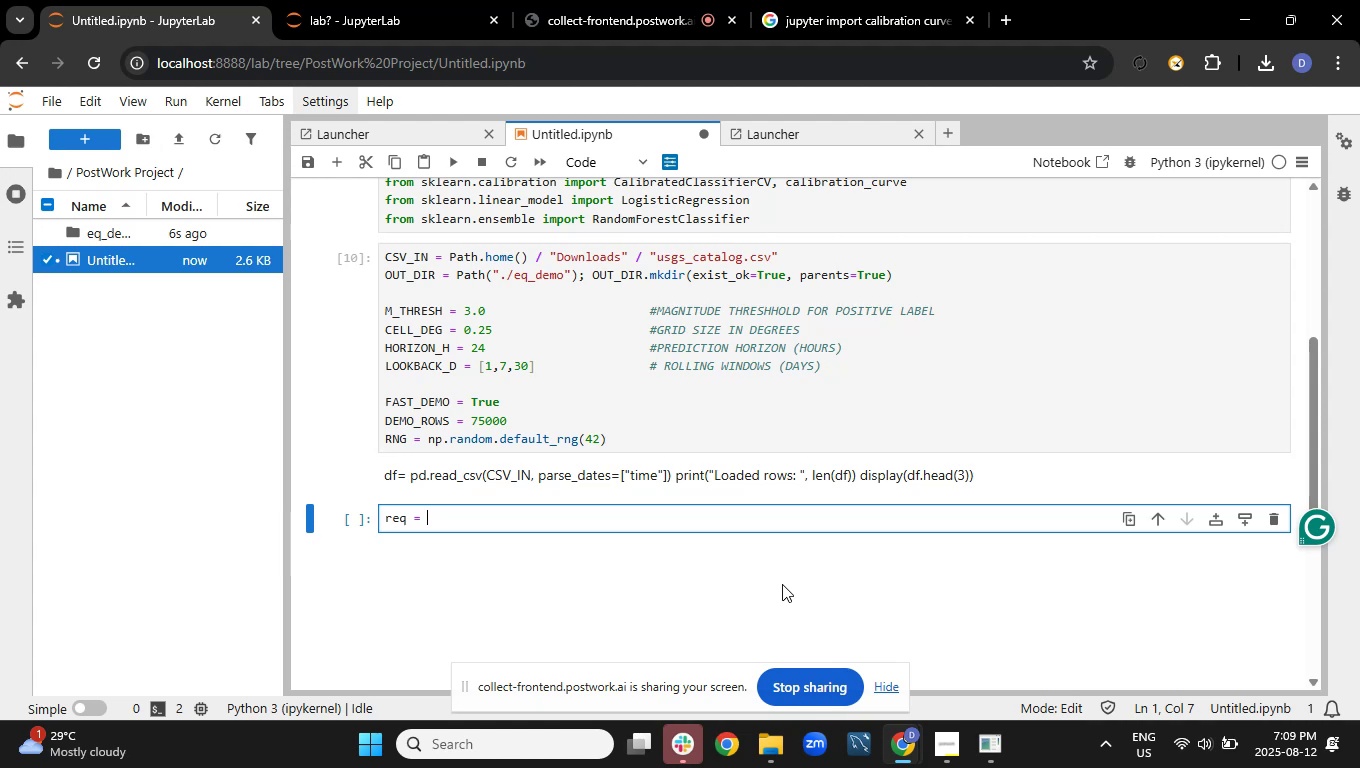 
type(["time, 'latity)
key(Backspace)
type(ude")
 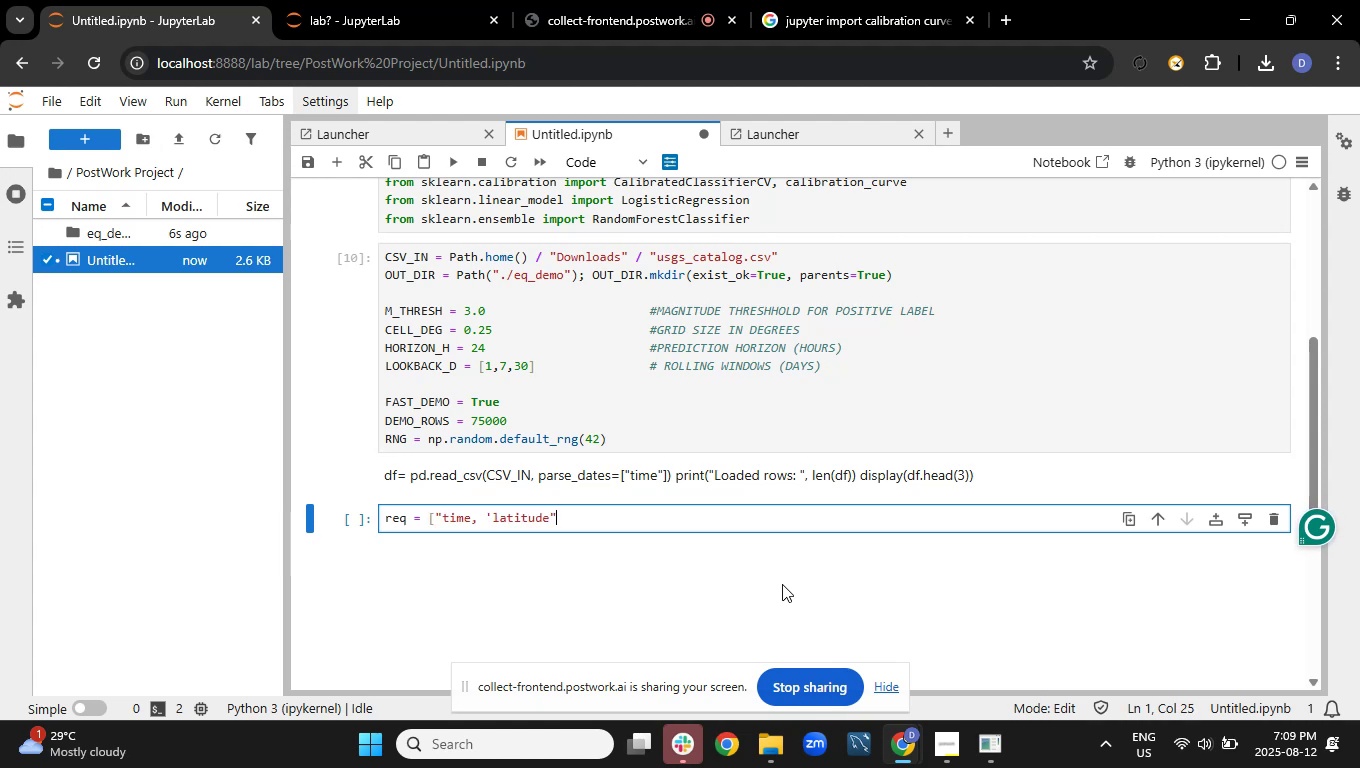 
hold_key(key=ArrowLeft, duration=0.6)
 